 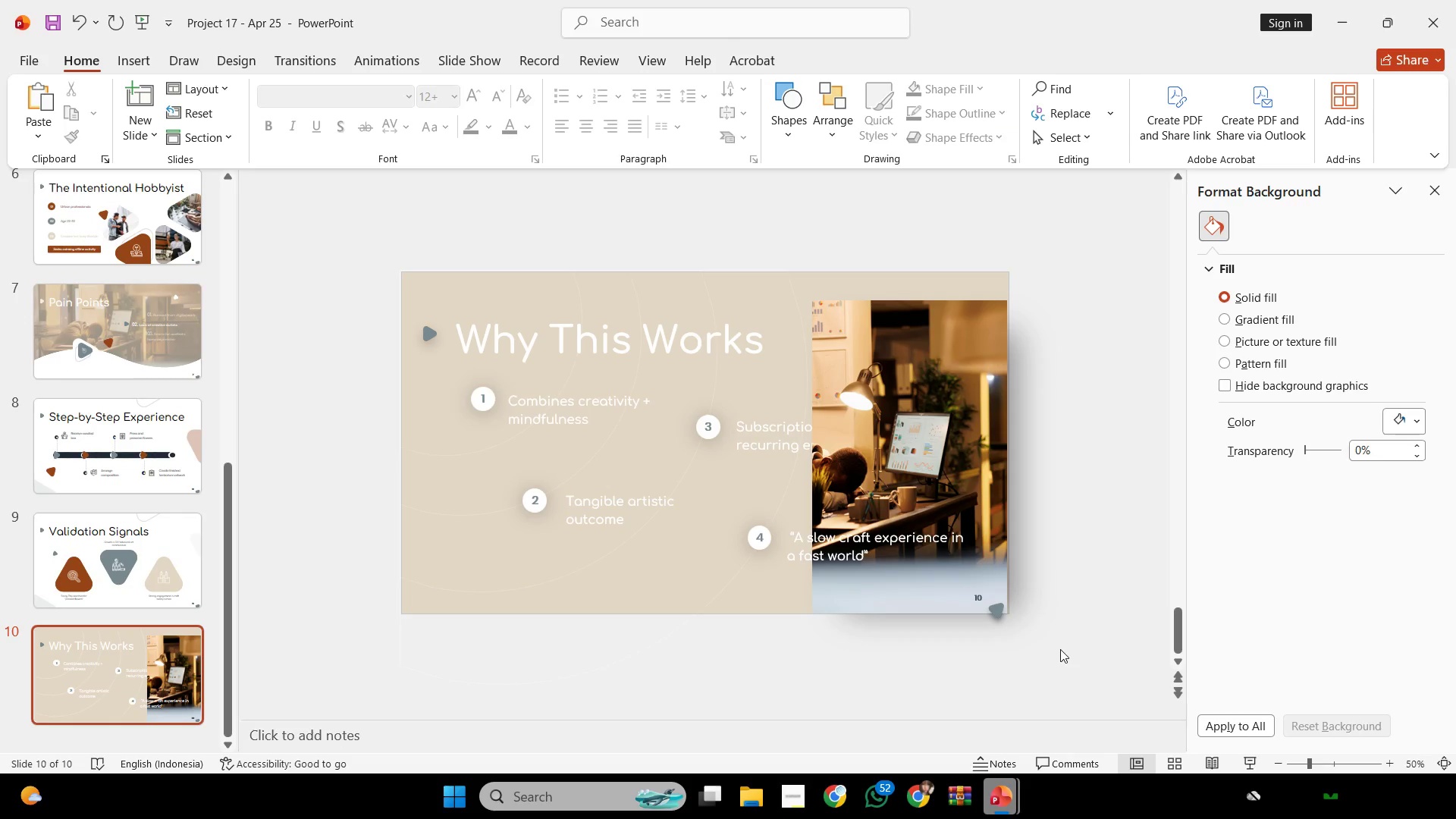 
scroll: coordinate [1060, 649], scroll_direction: none, amount: 0.0
 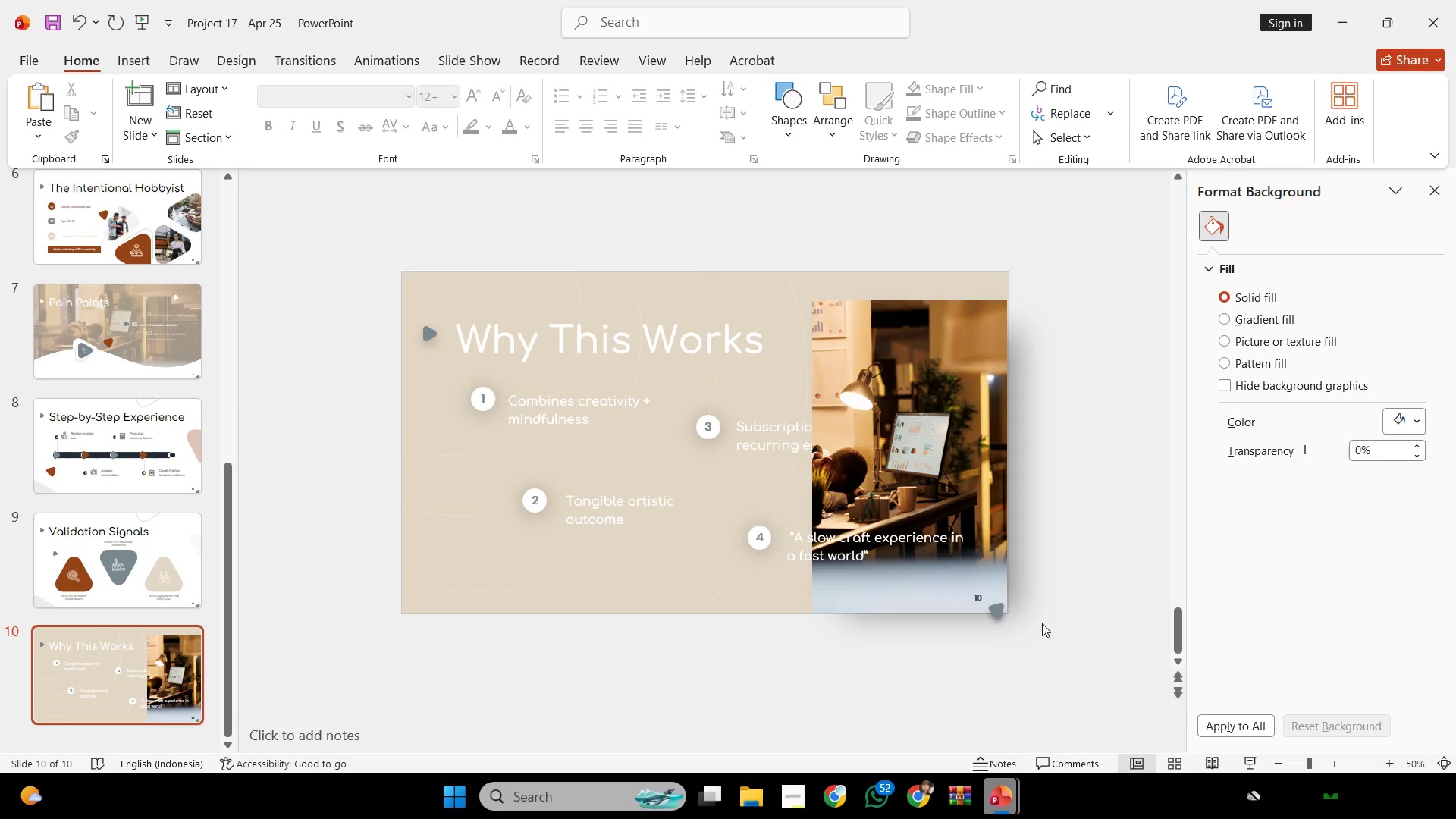 
left_click([976, 601])
 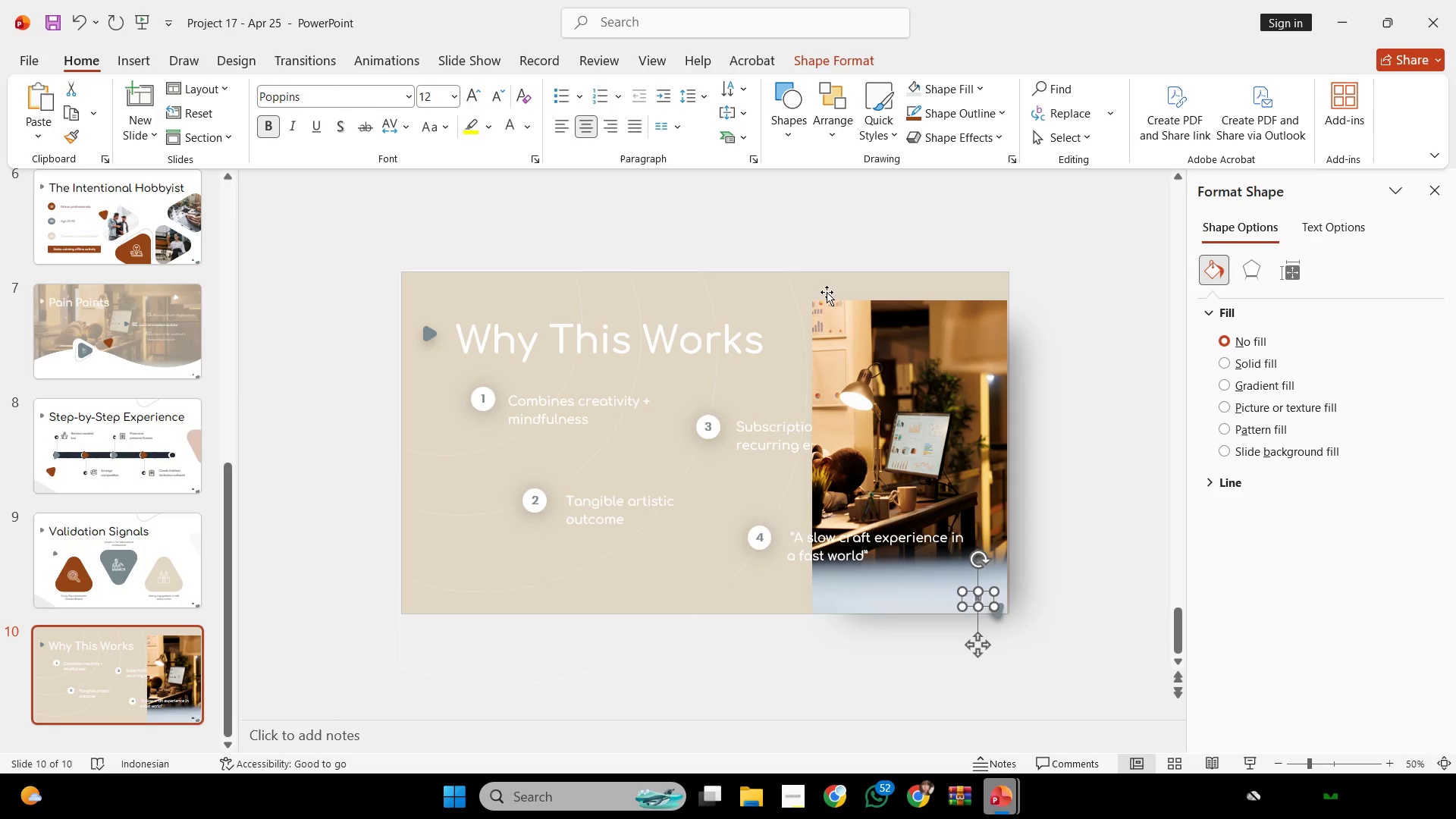 
key(Control+ControlLeft)
 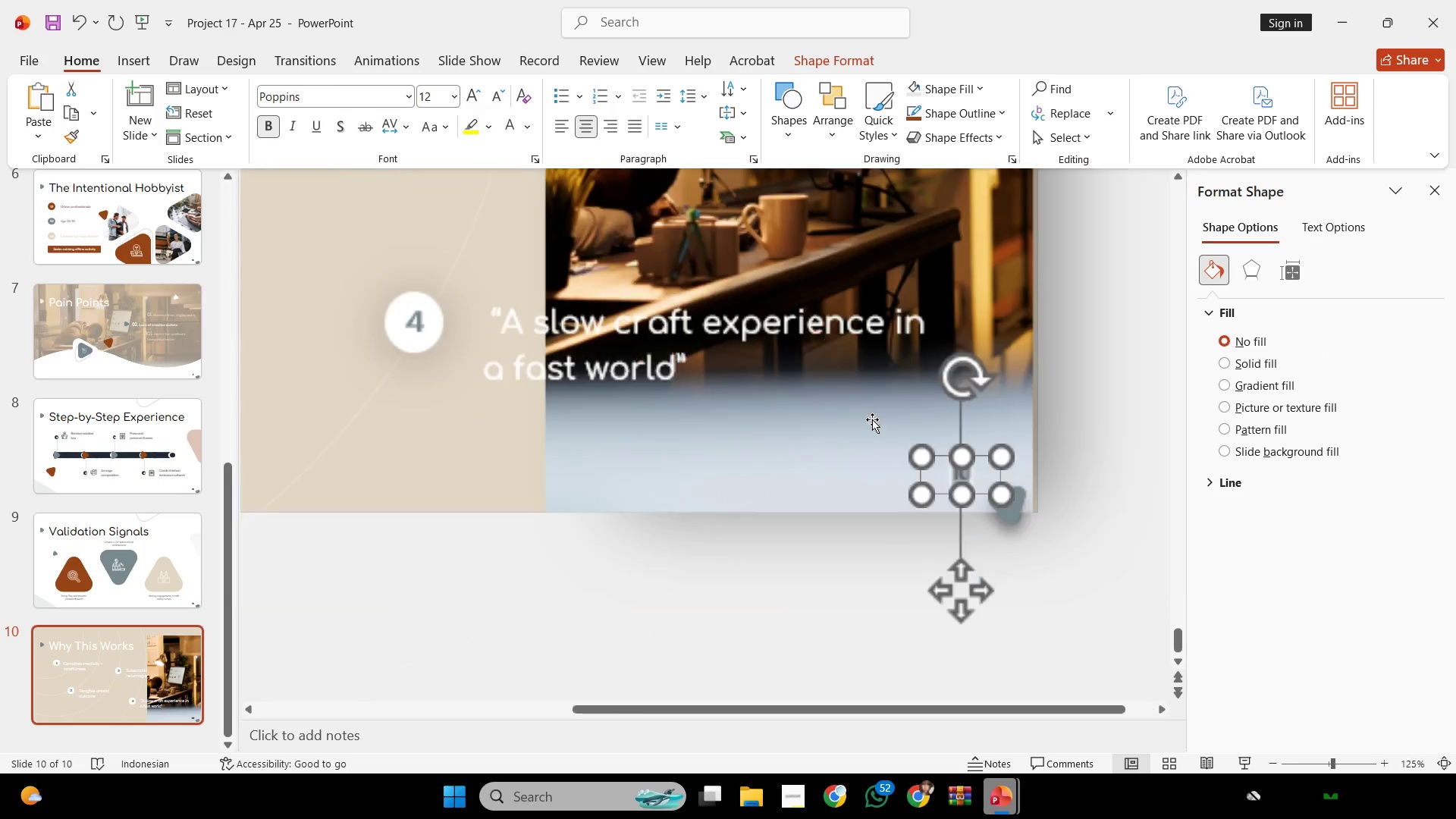 
scroll: coordinate [872, 419], scroll_direction: up, amount: 4.0
 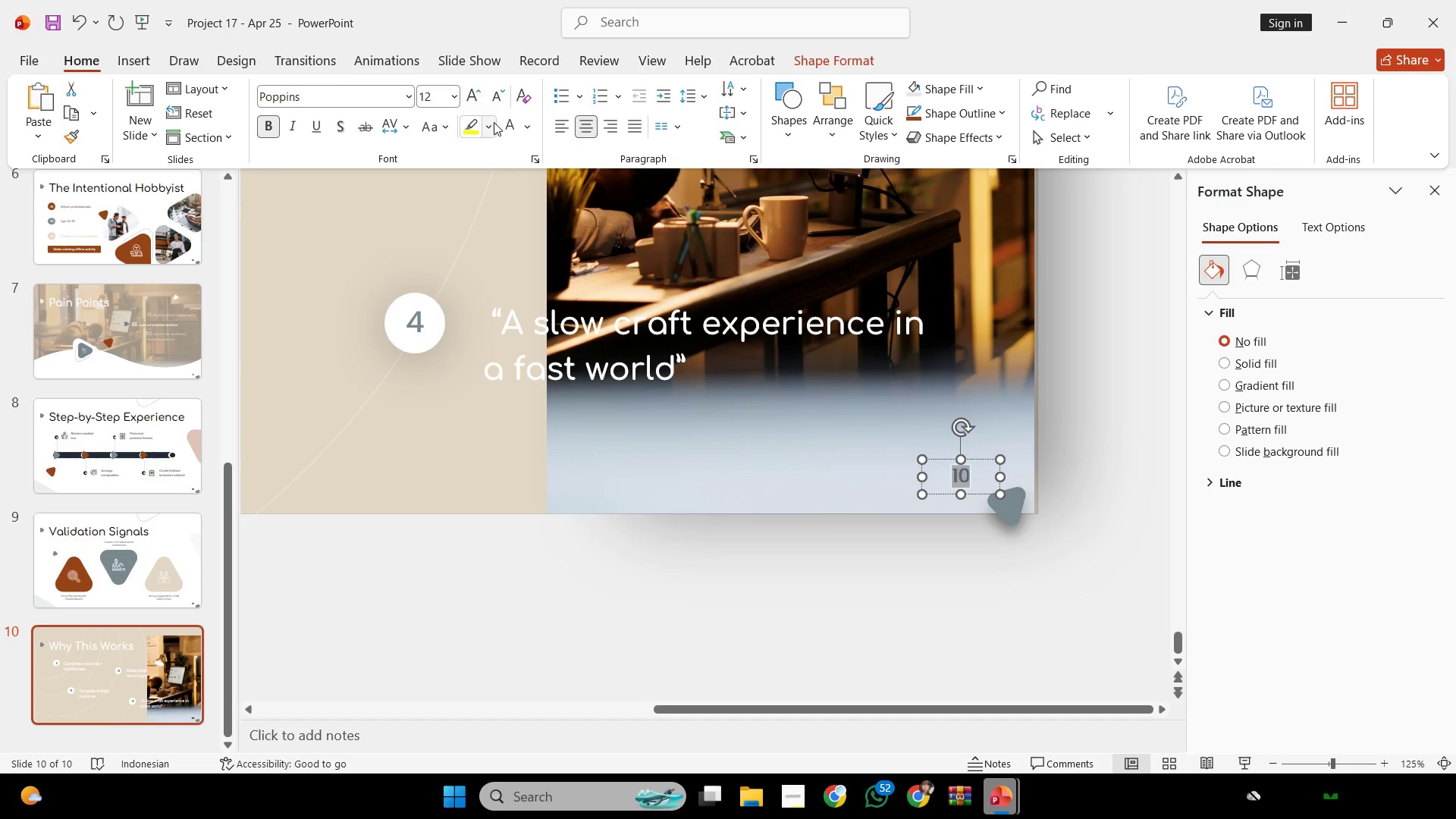 
left_click([515, 111])
 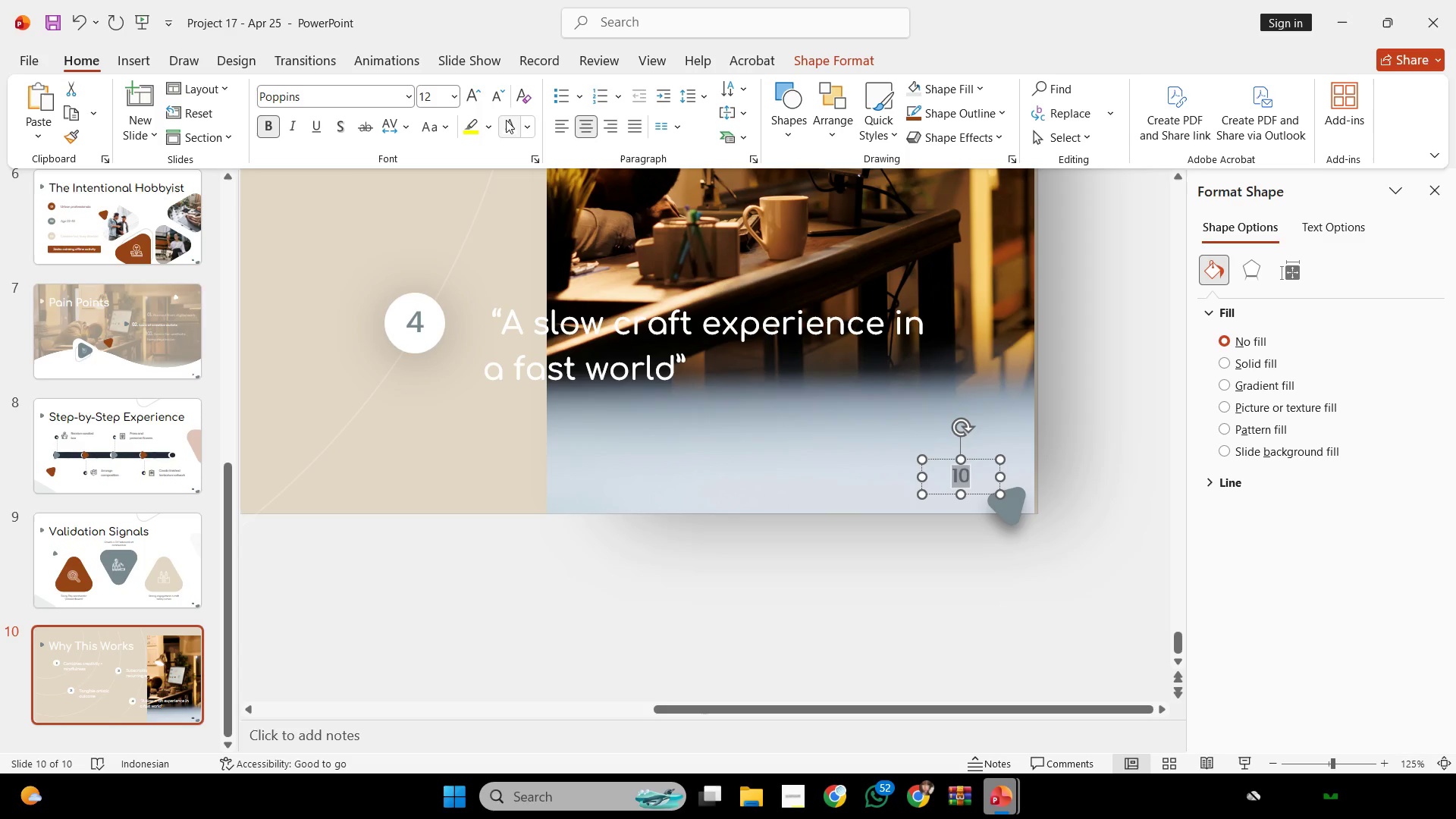 
left_click([506, 120])
 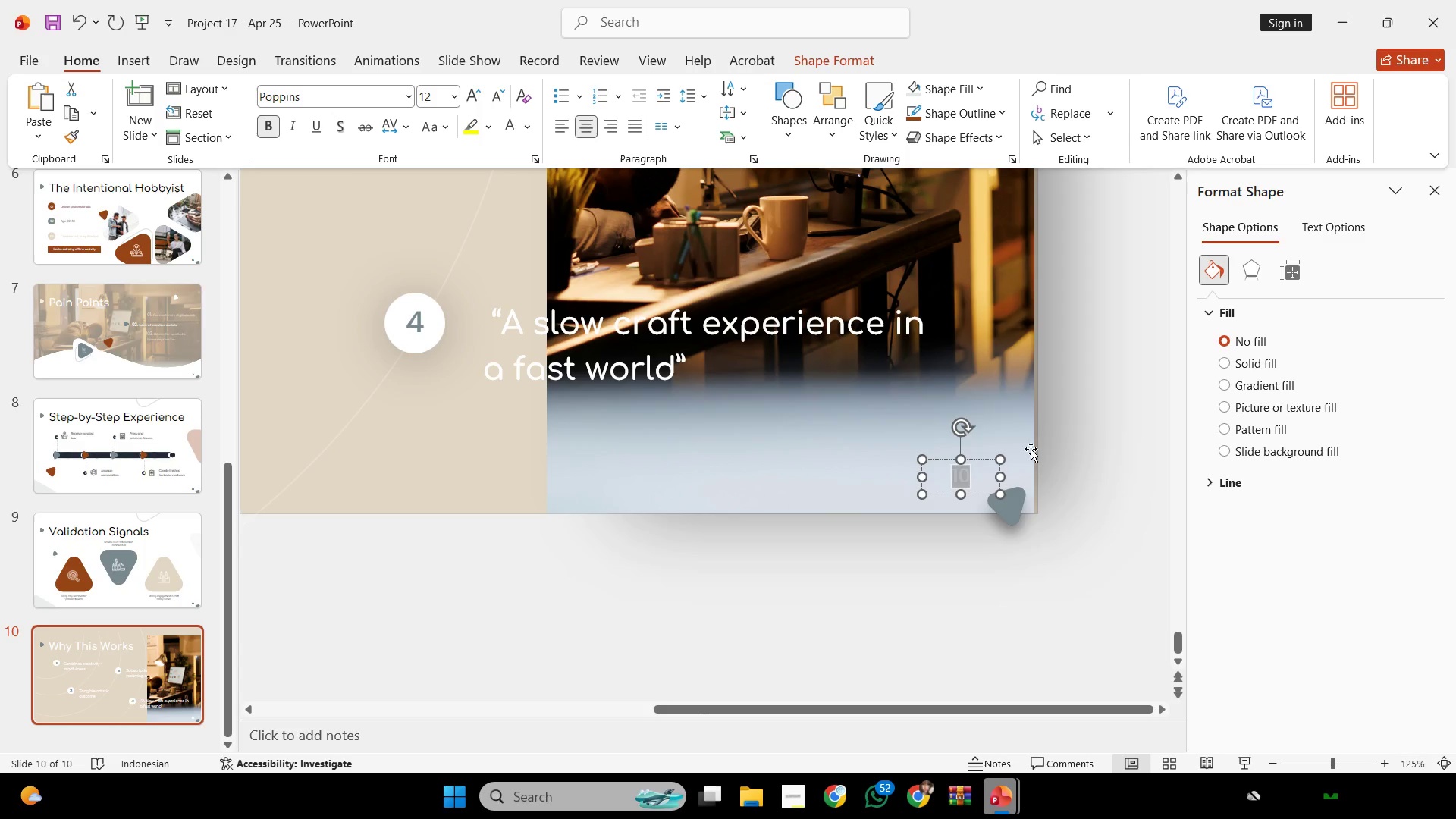 
left_click([1097, 455])
 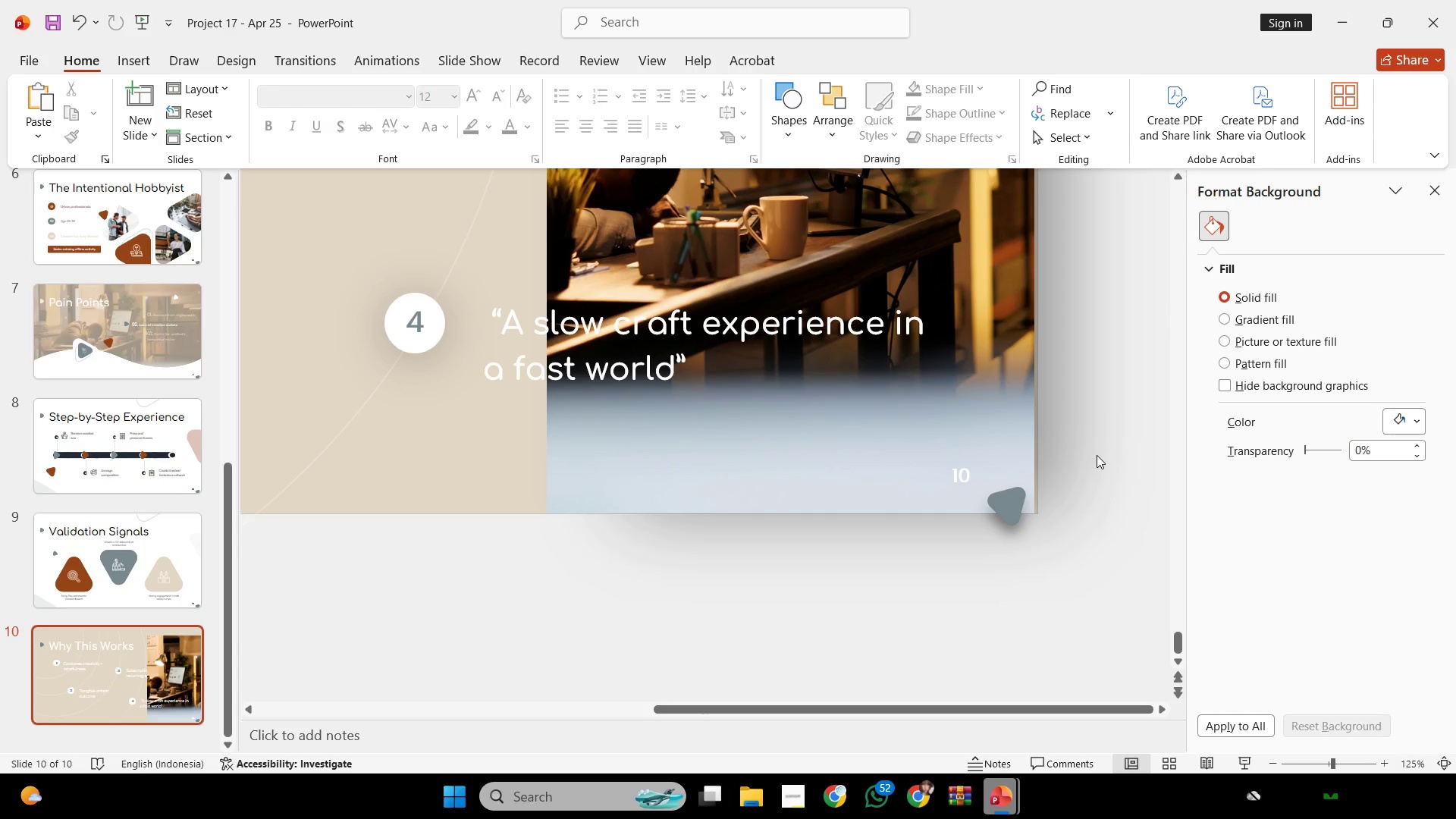 
left_click([942, 398])
 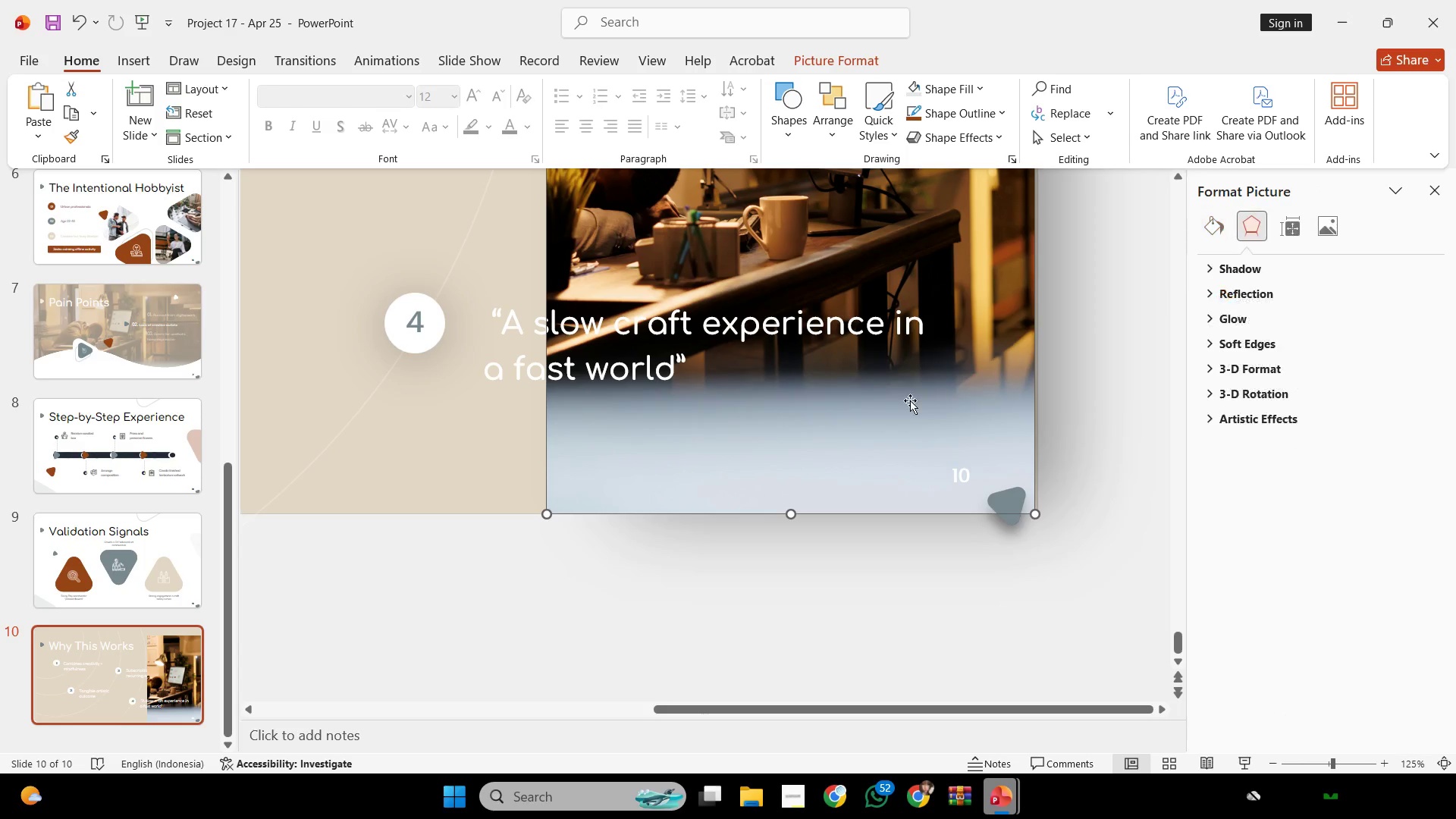 
hold_key(key=ShiftLeft, duration=1.73)
 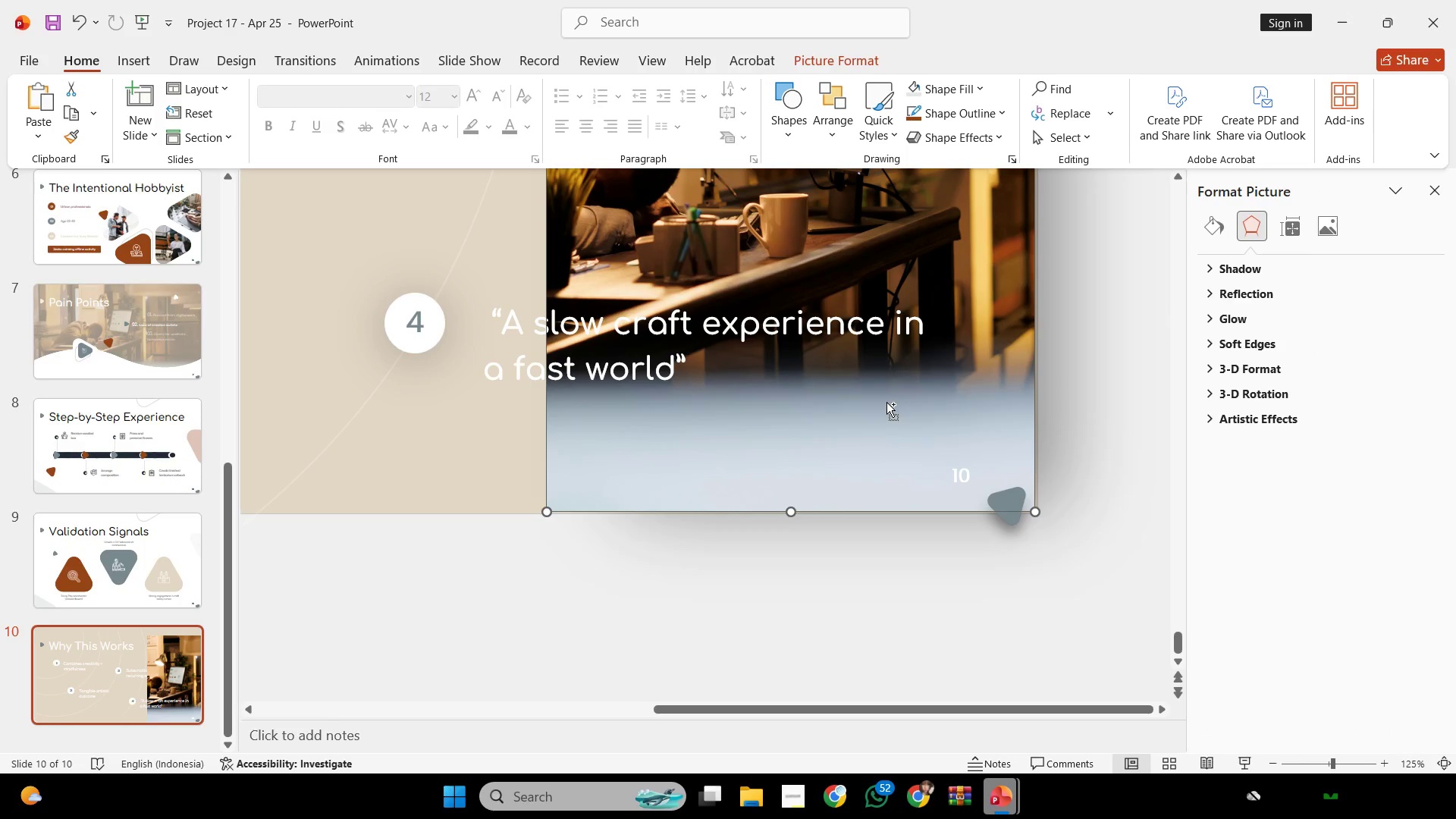 
key(Control+Z)
 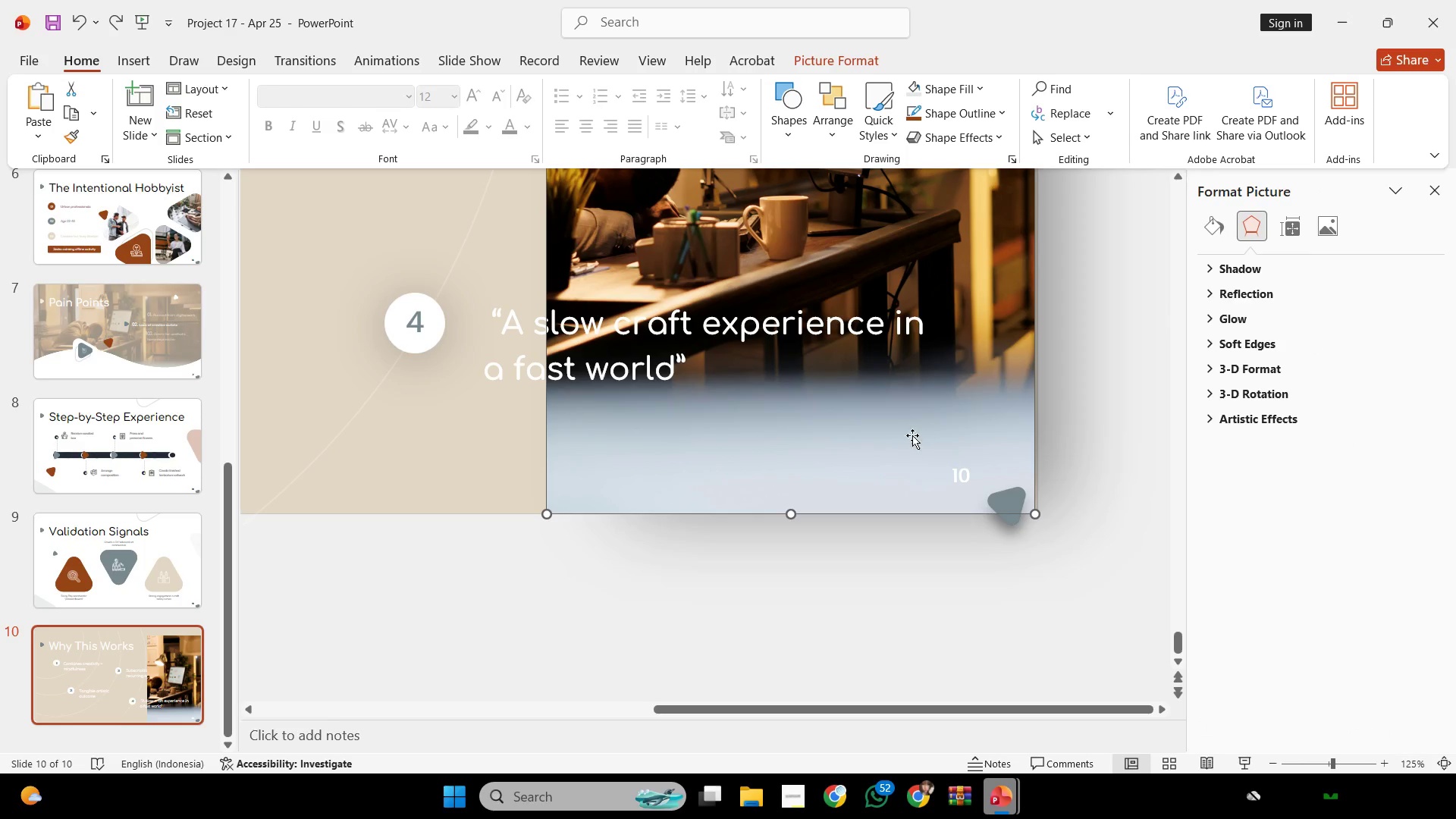 
hold_key(key=ShiftLeft, duration=2.27)
 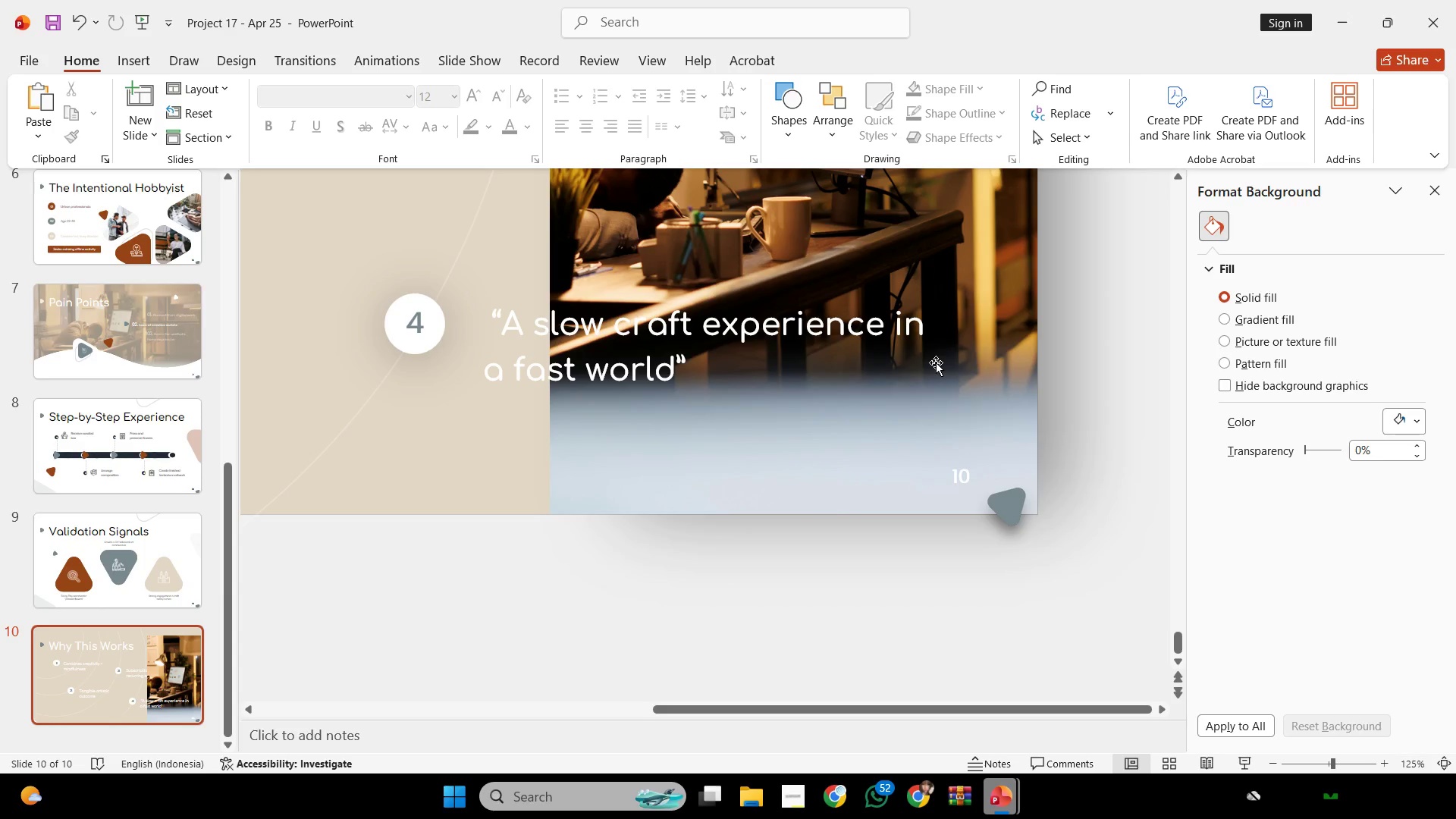 
wait(158.16)
 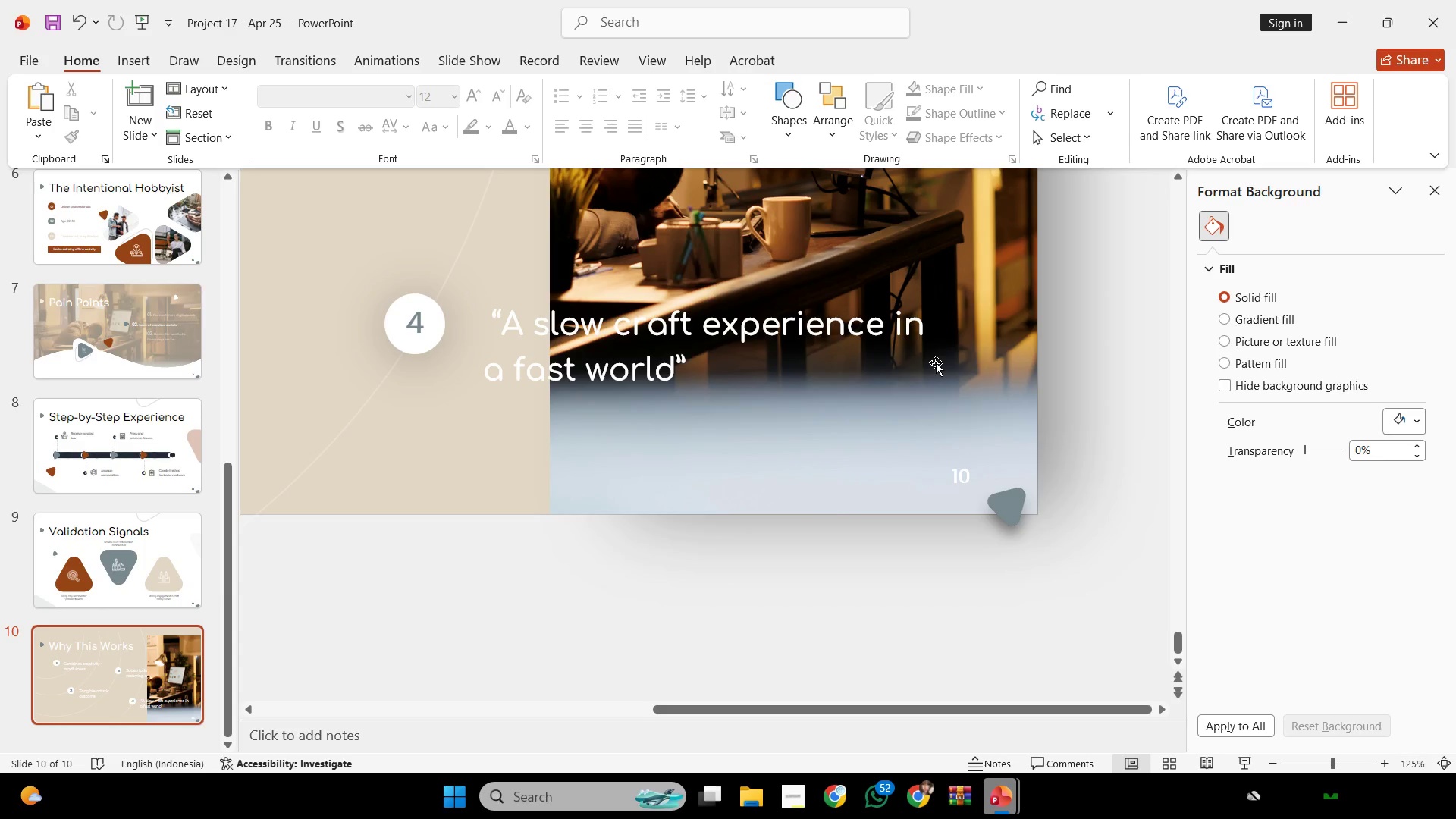 
hold_key(key=ControlLeft, duration=0.41)
scroll: coordinate [827, 535], scroll_direction: down, amount: 3.0
 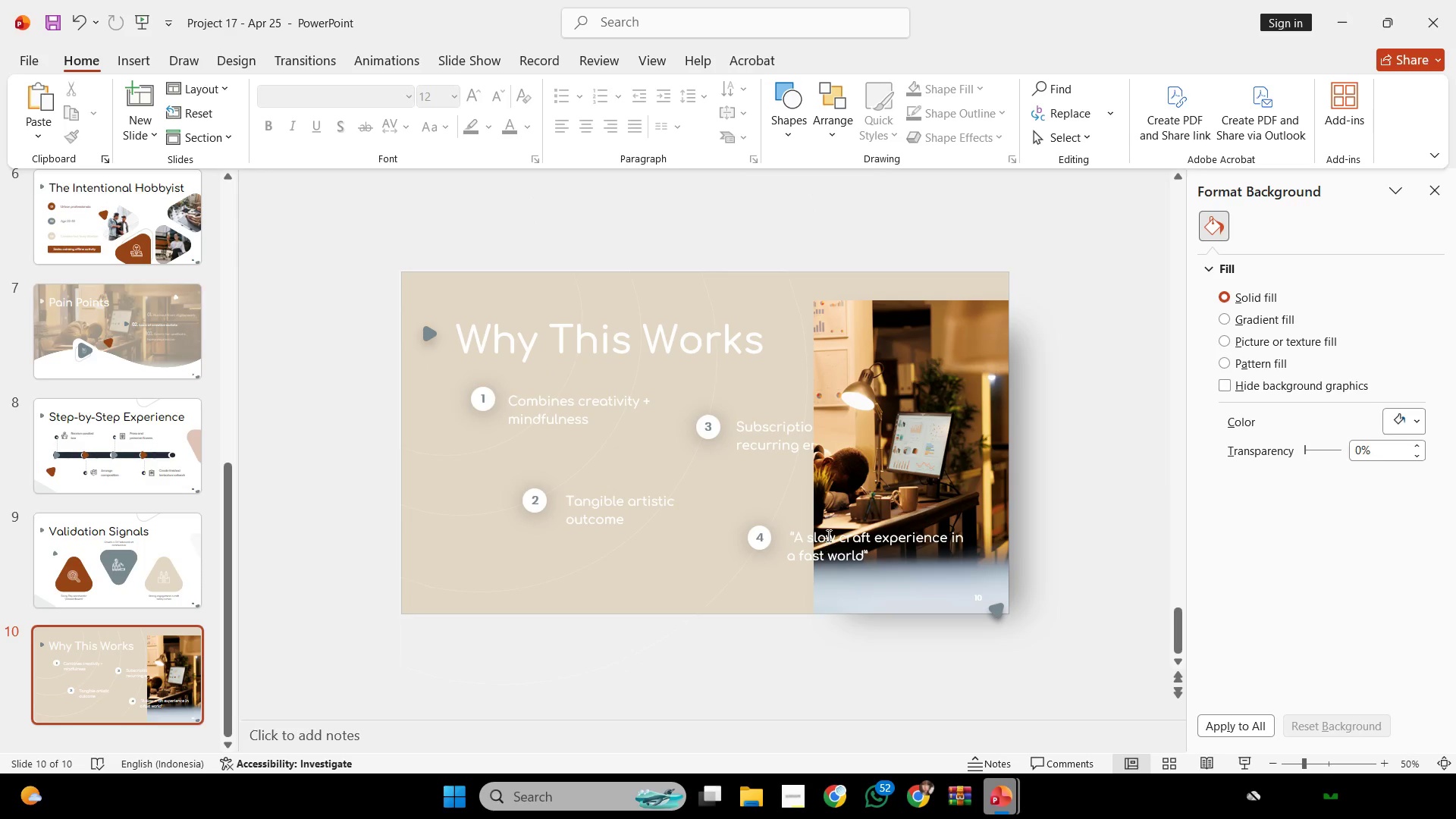 
hold_key(key=ControlLeft, duration=0.5)
scroll: coordinate [827, 535], scroll_direction: down, amount: 2.0
 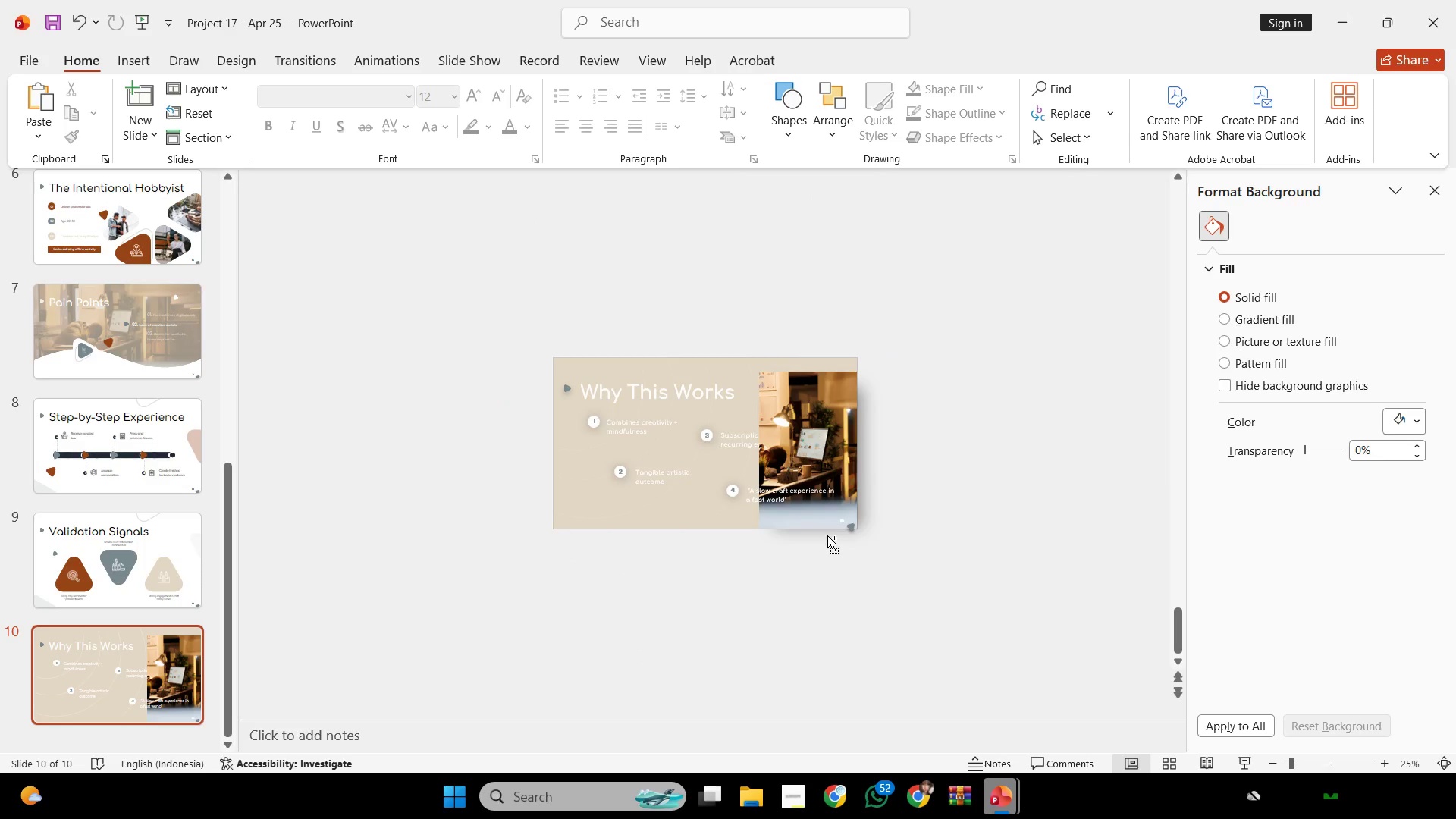 
key(Control+ControlLeft)
 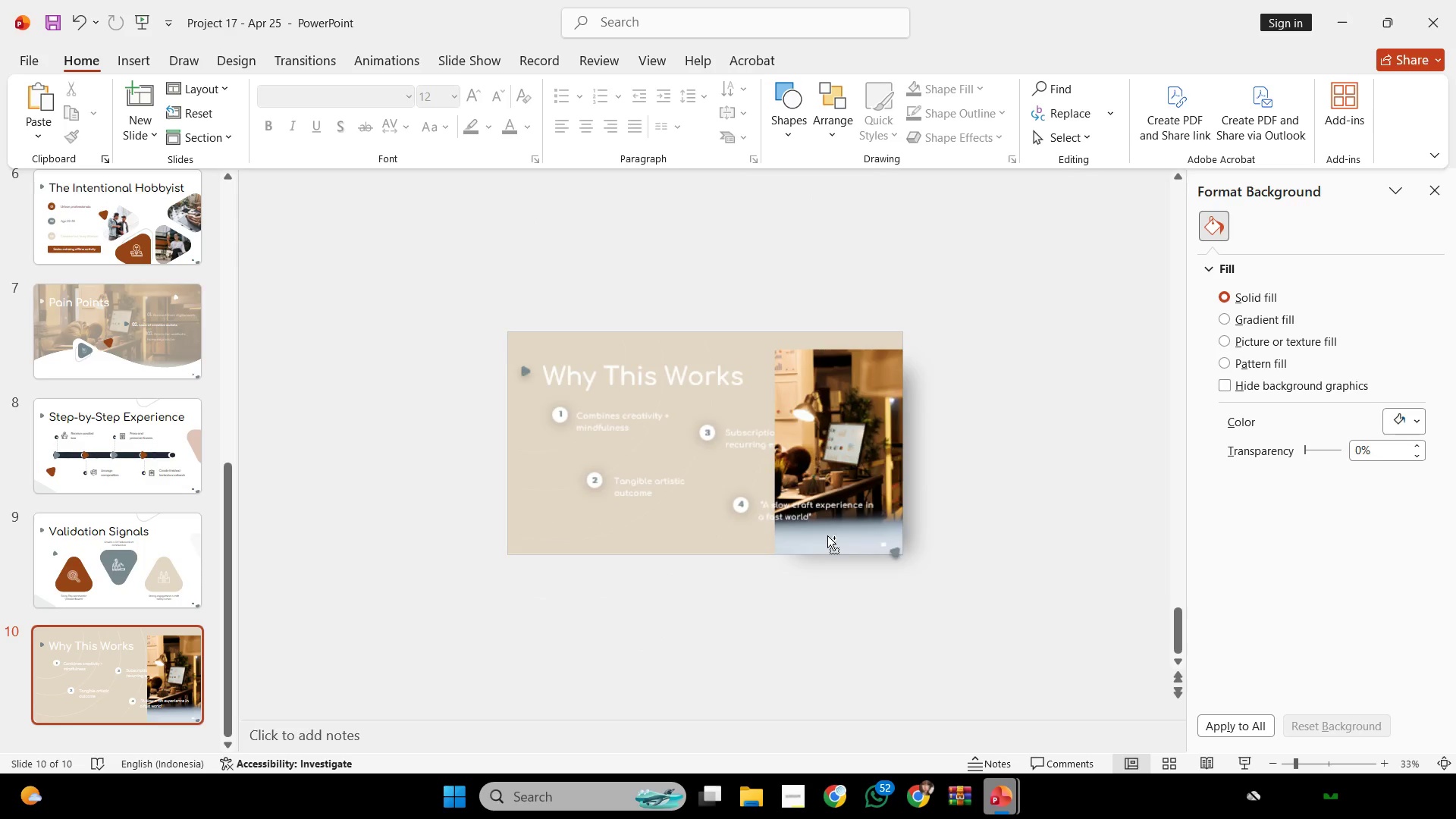 
scroll: coordinate [827, 535], scroll_direction: up, amount: 2.0
 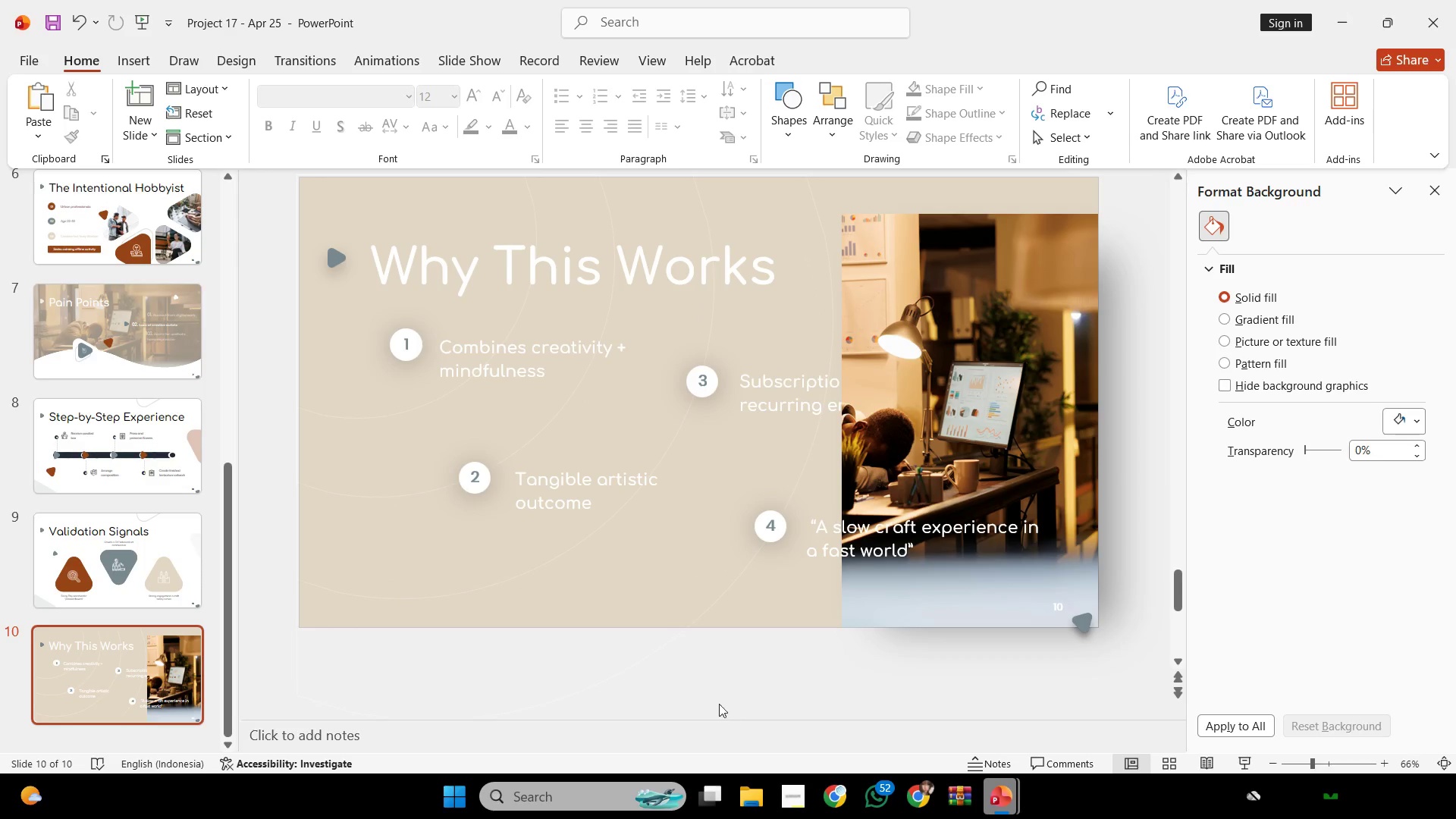 
left_click([714, 689])
 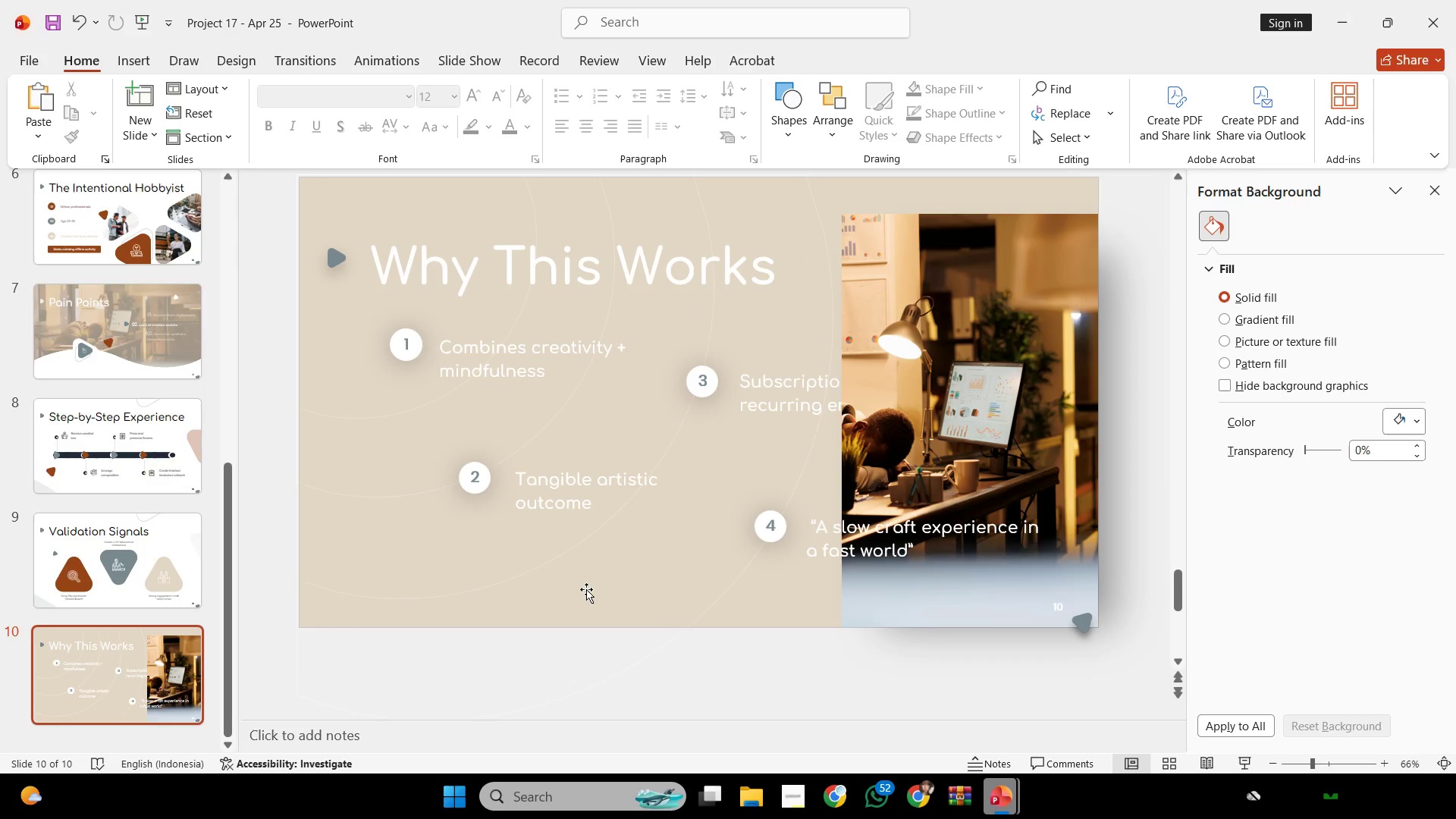 
key(Control+ControlLeft)
 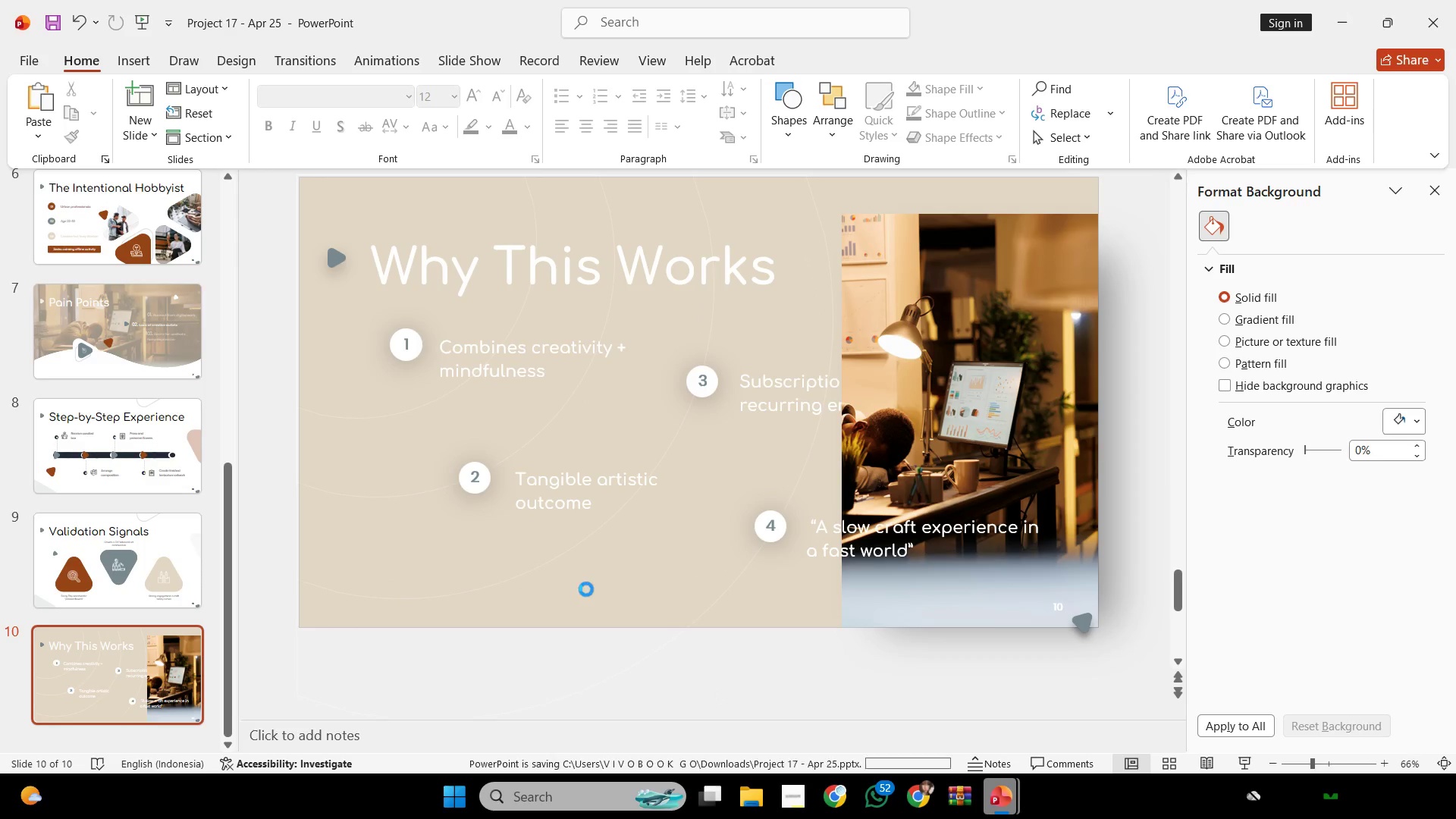 
key(Control+S)
 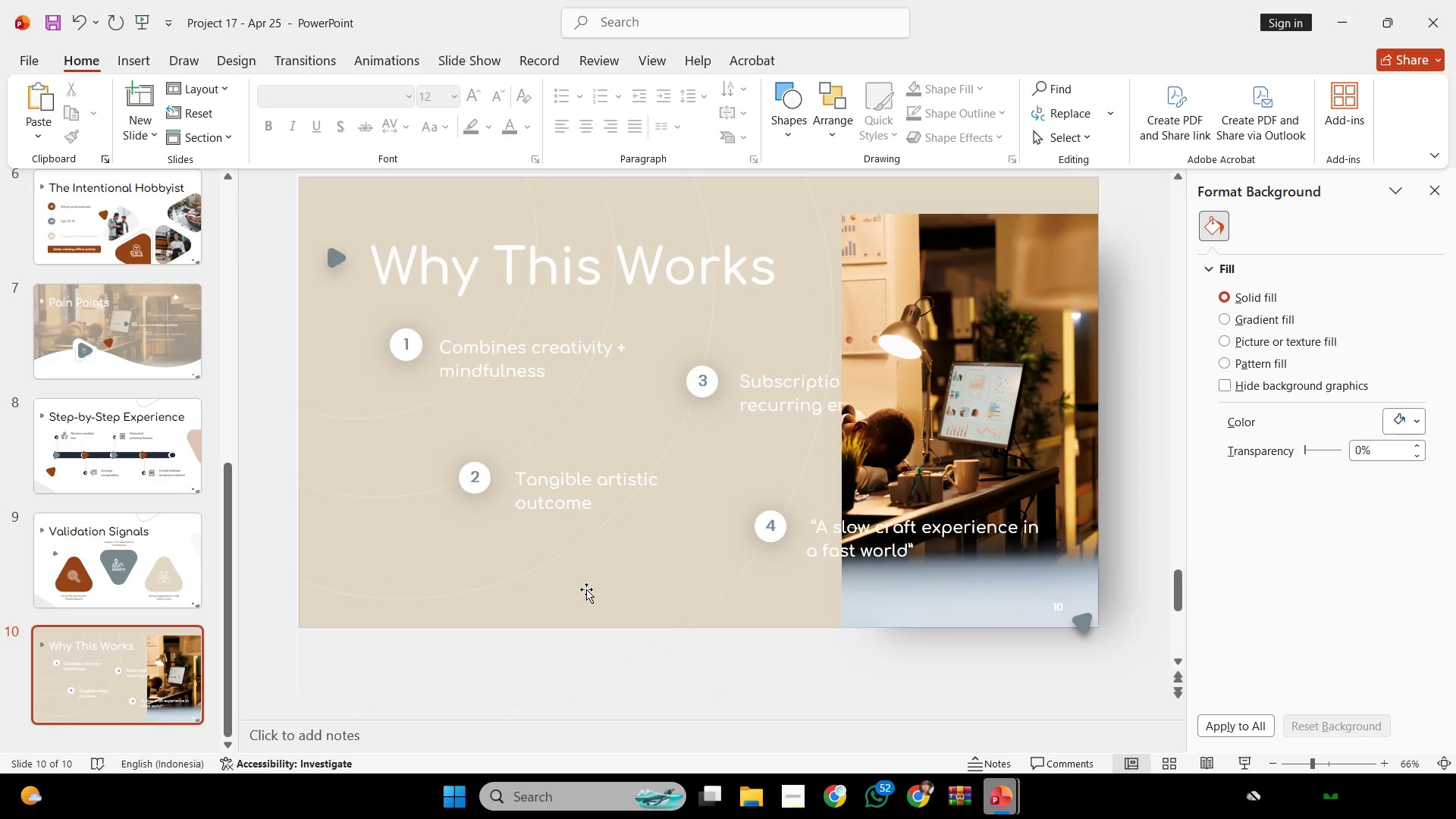 
wait(19.3)
 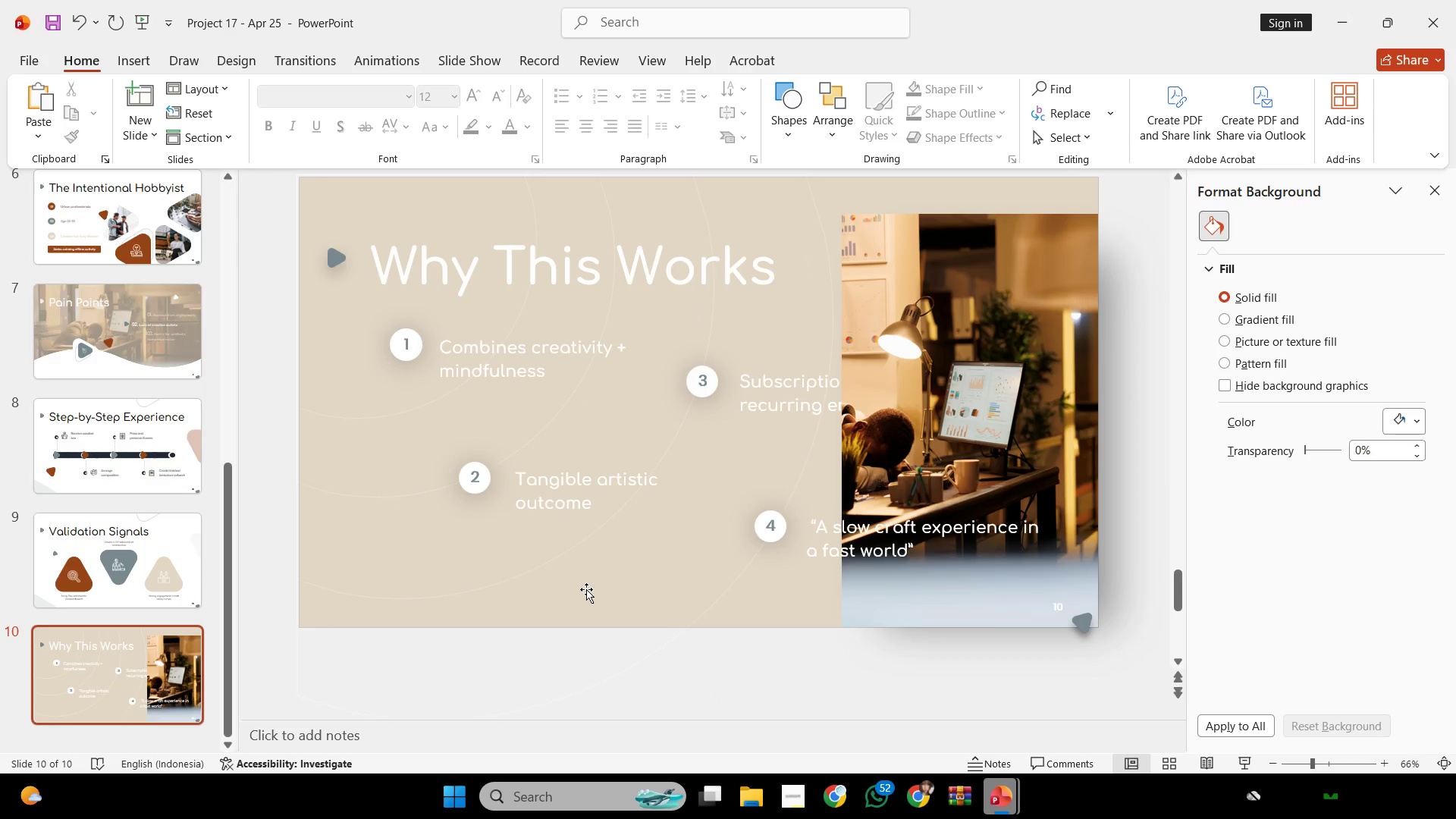 
left_click([93, 589])
 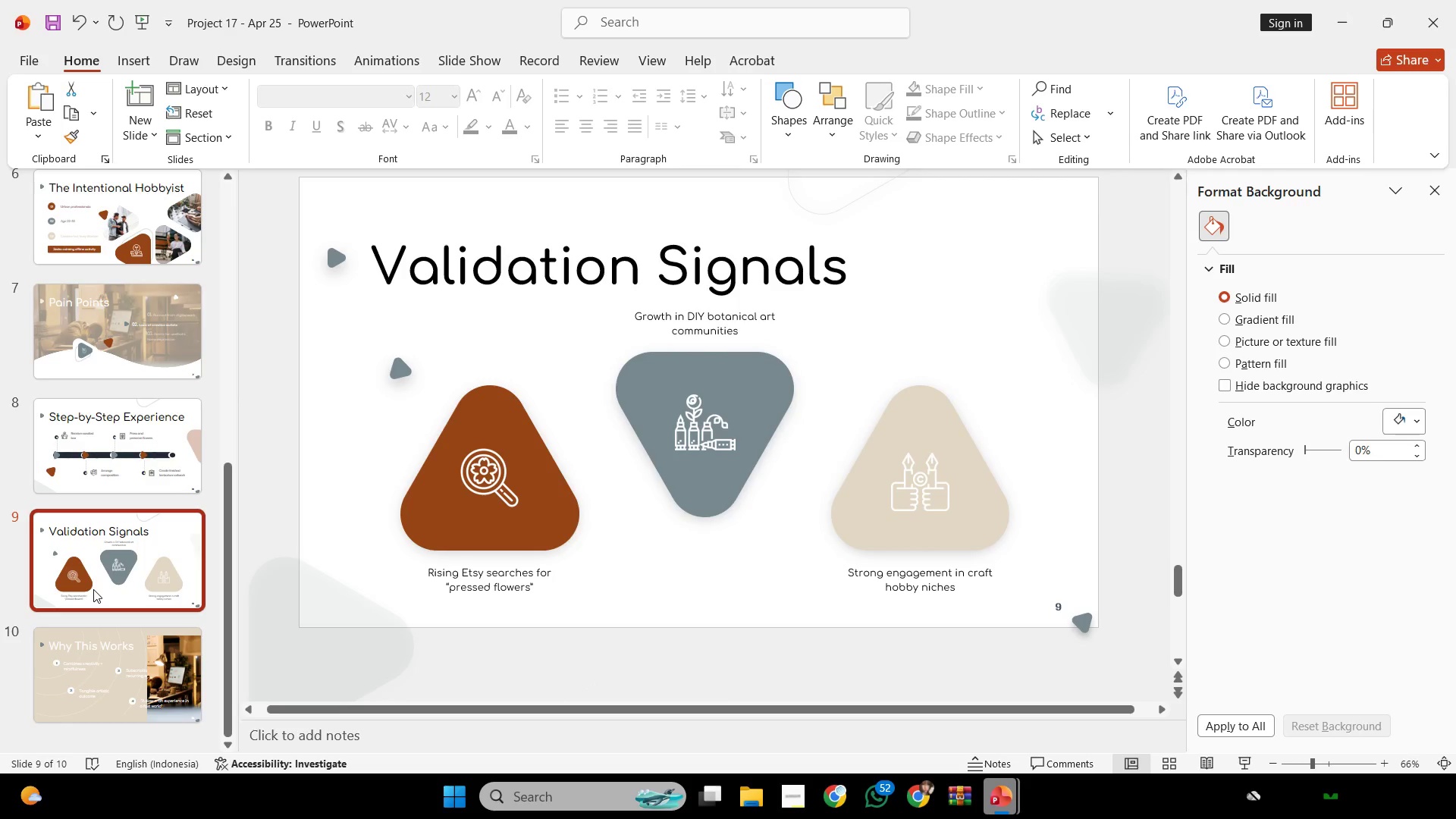 
key(ArrowUp)
 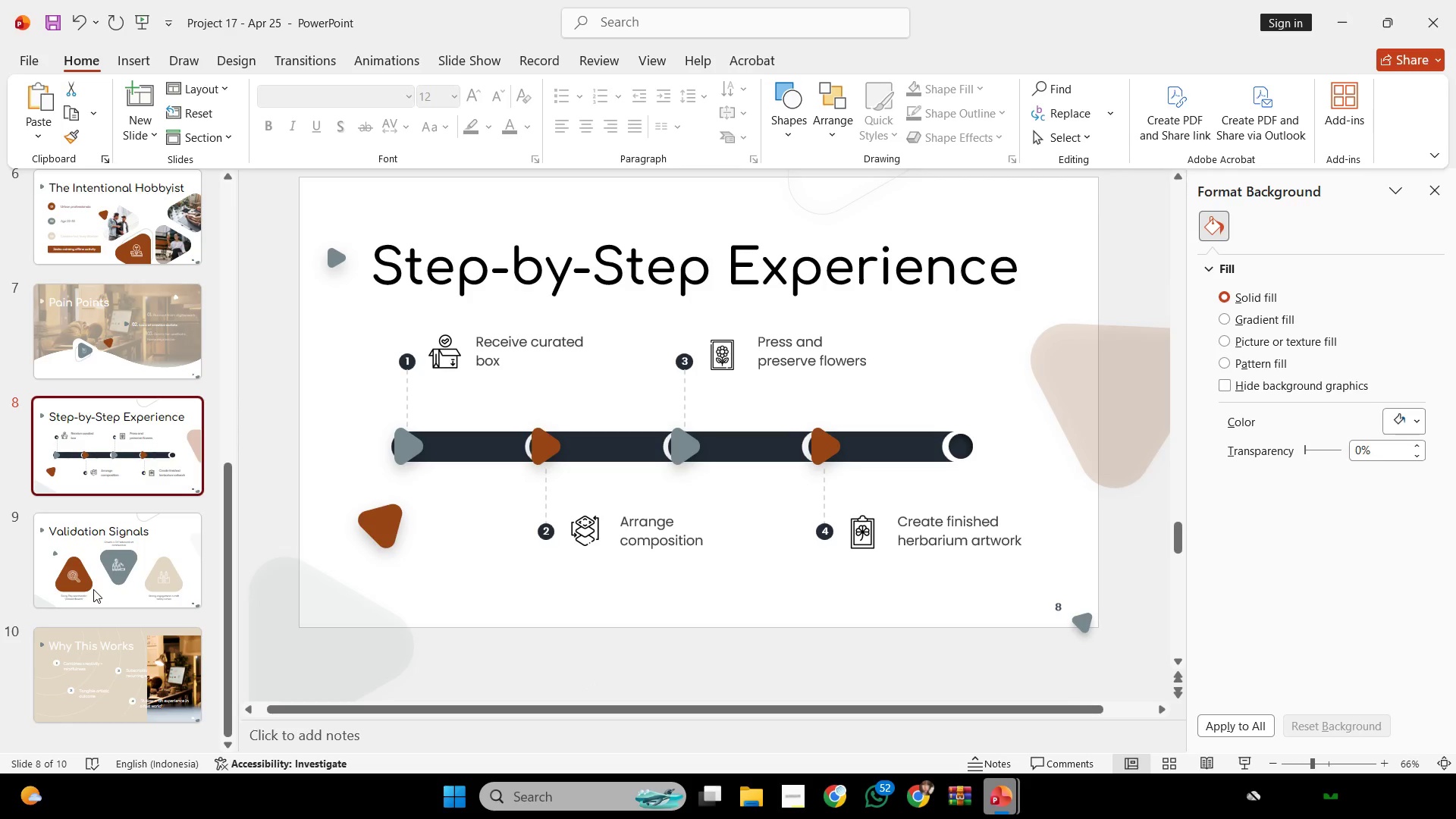 
key(ArrowUp)
 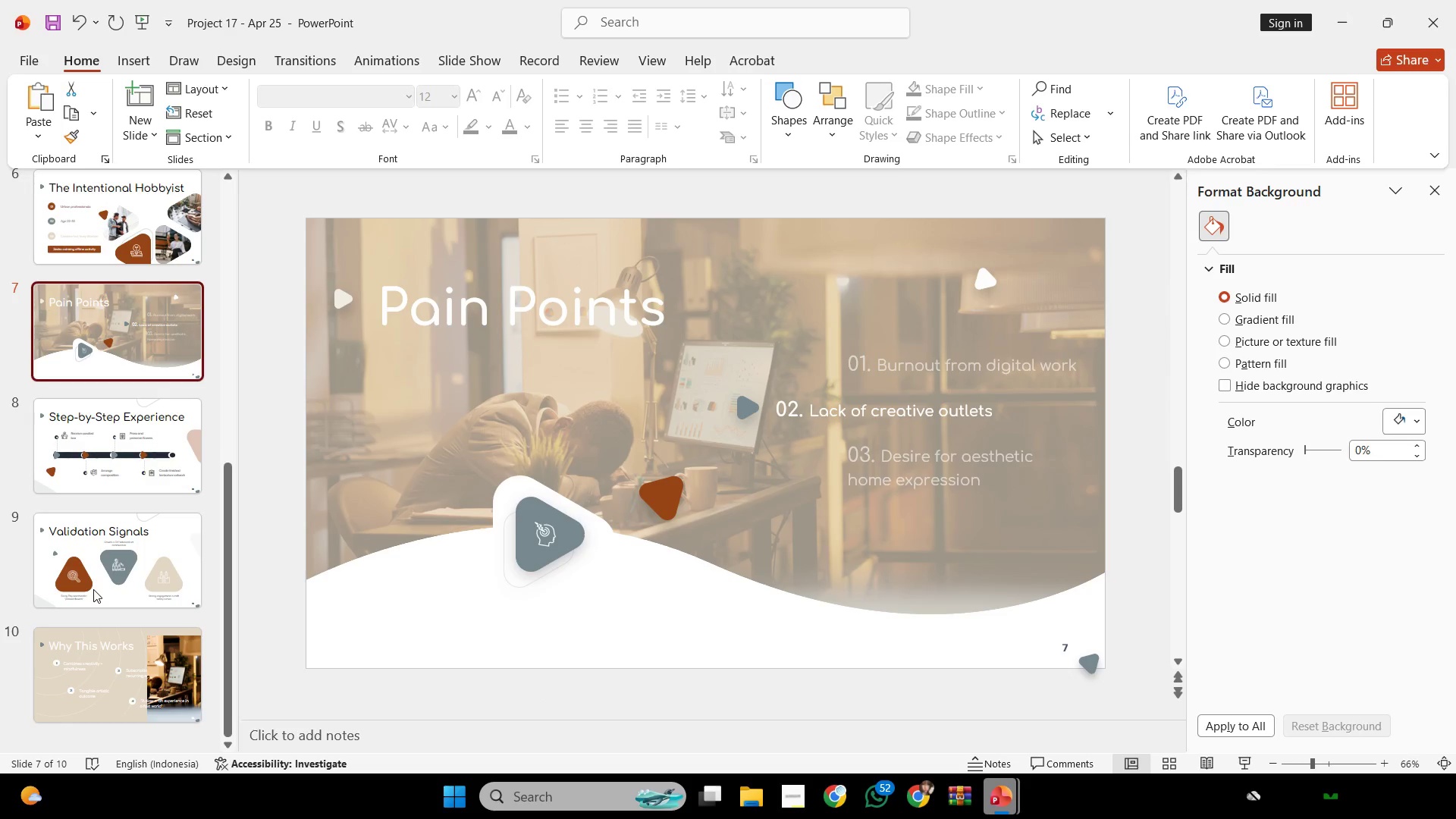 
key(ArrowUp)
 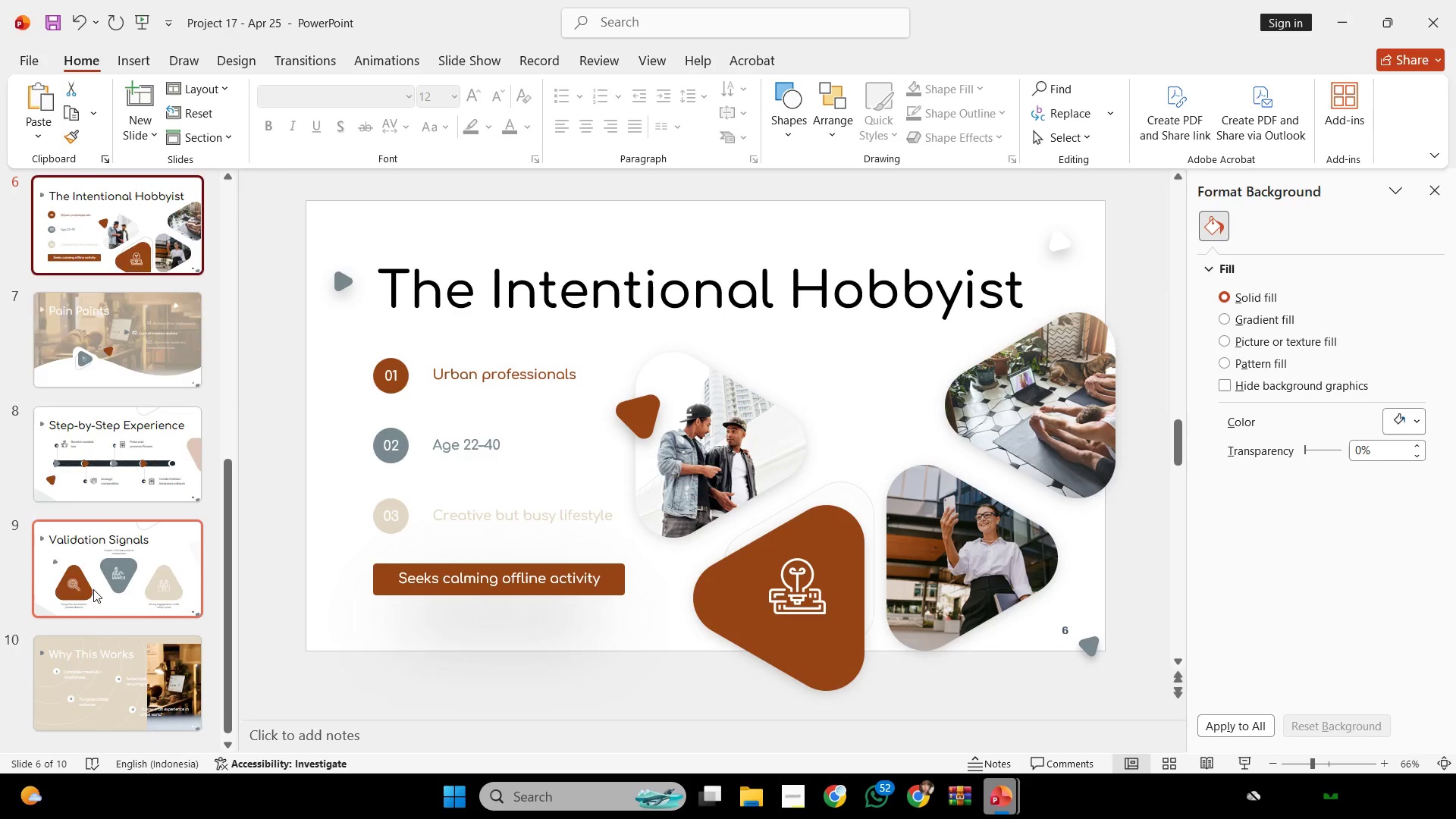 
key(ArrowUp)
 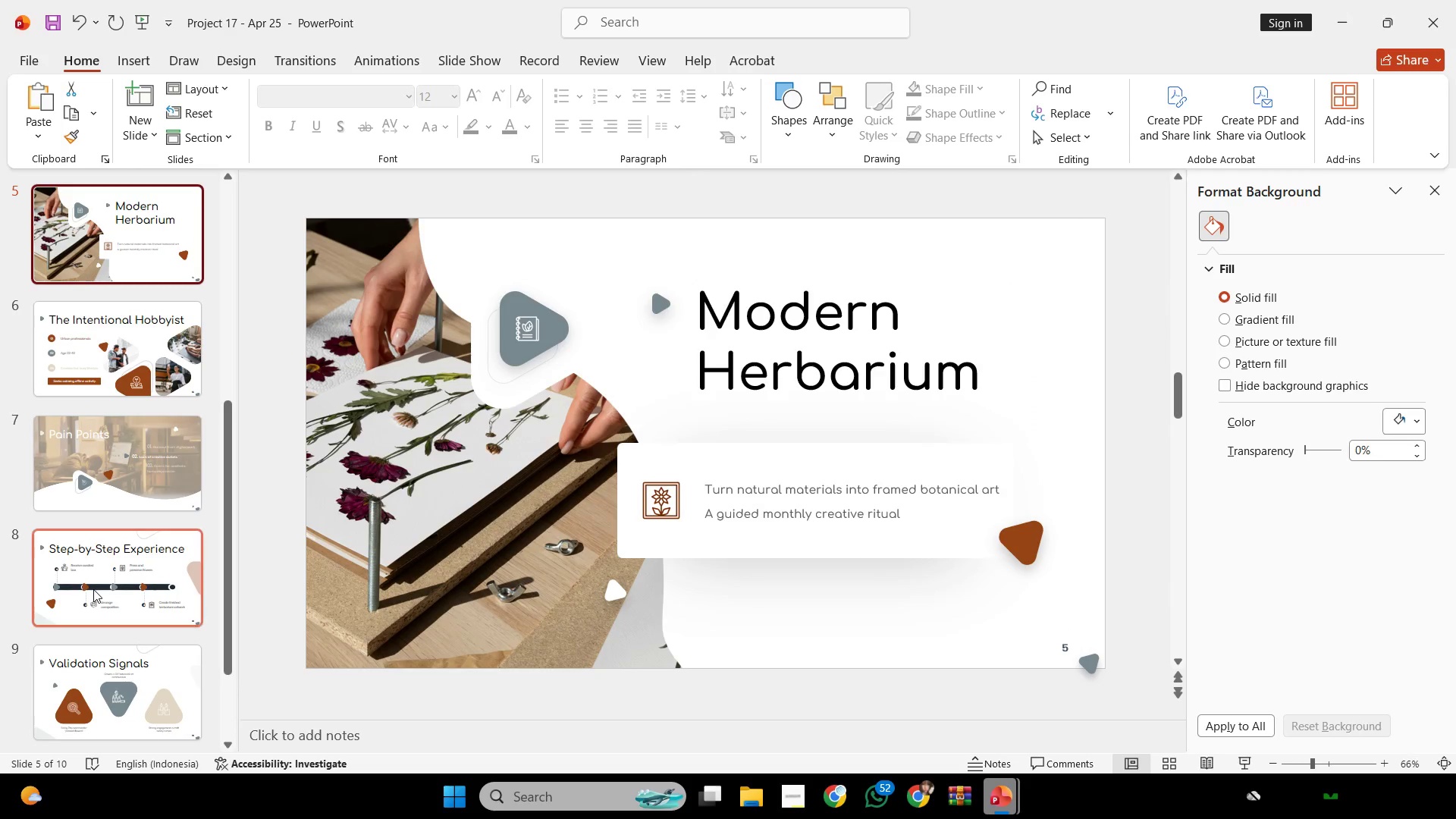 
key(ArrowUp)
 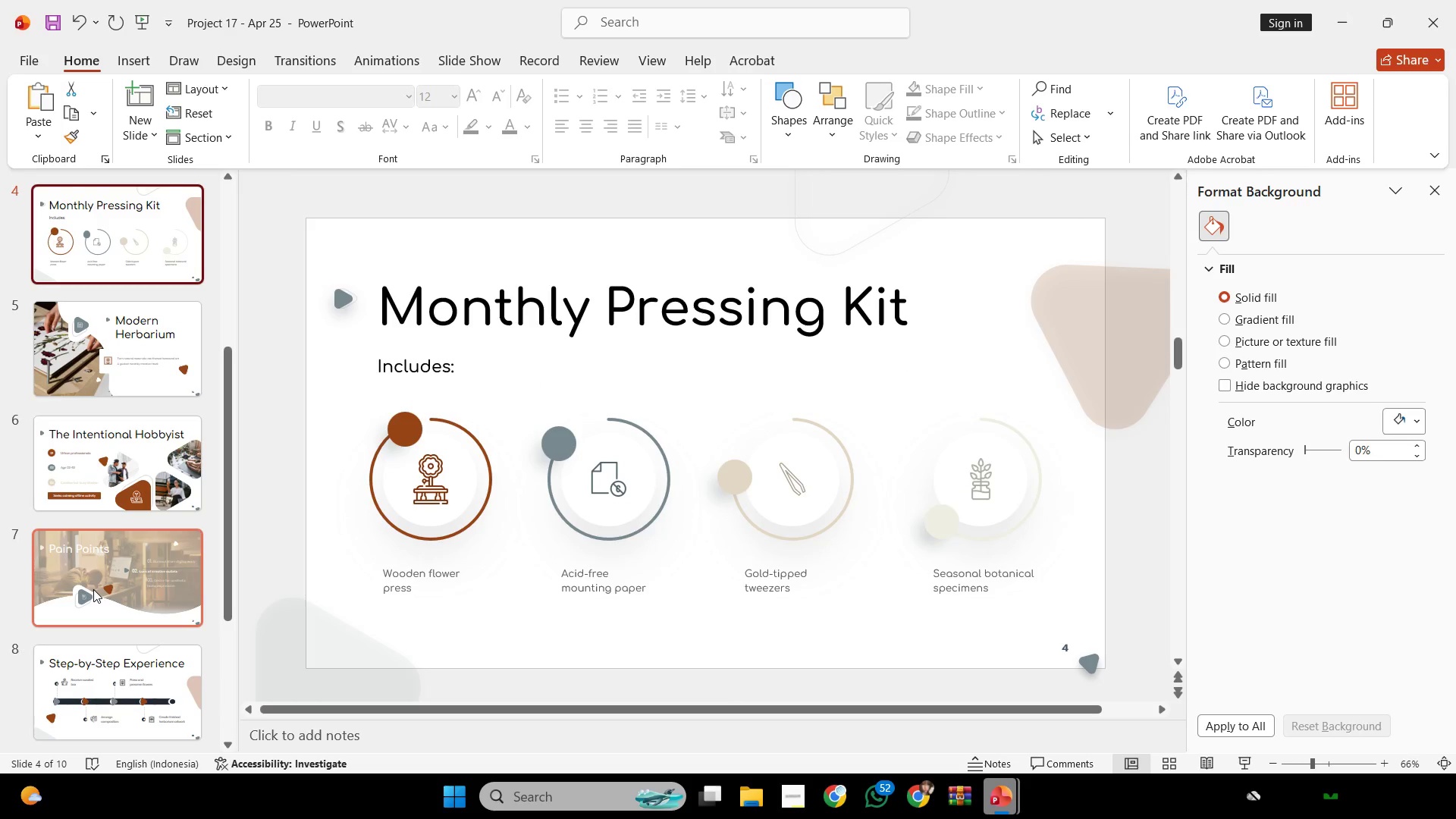 
key(ArrowUp)
 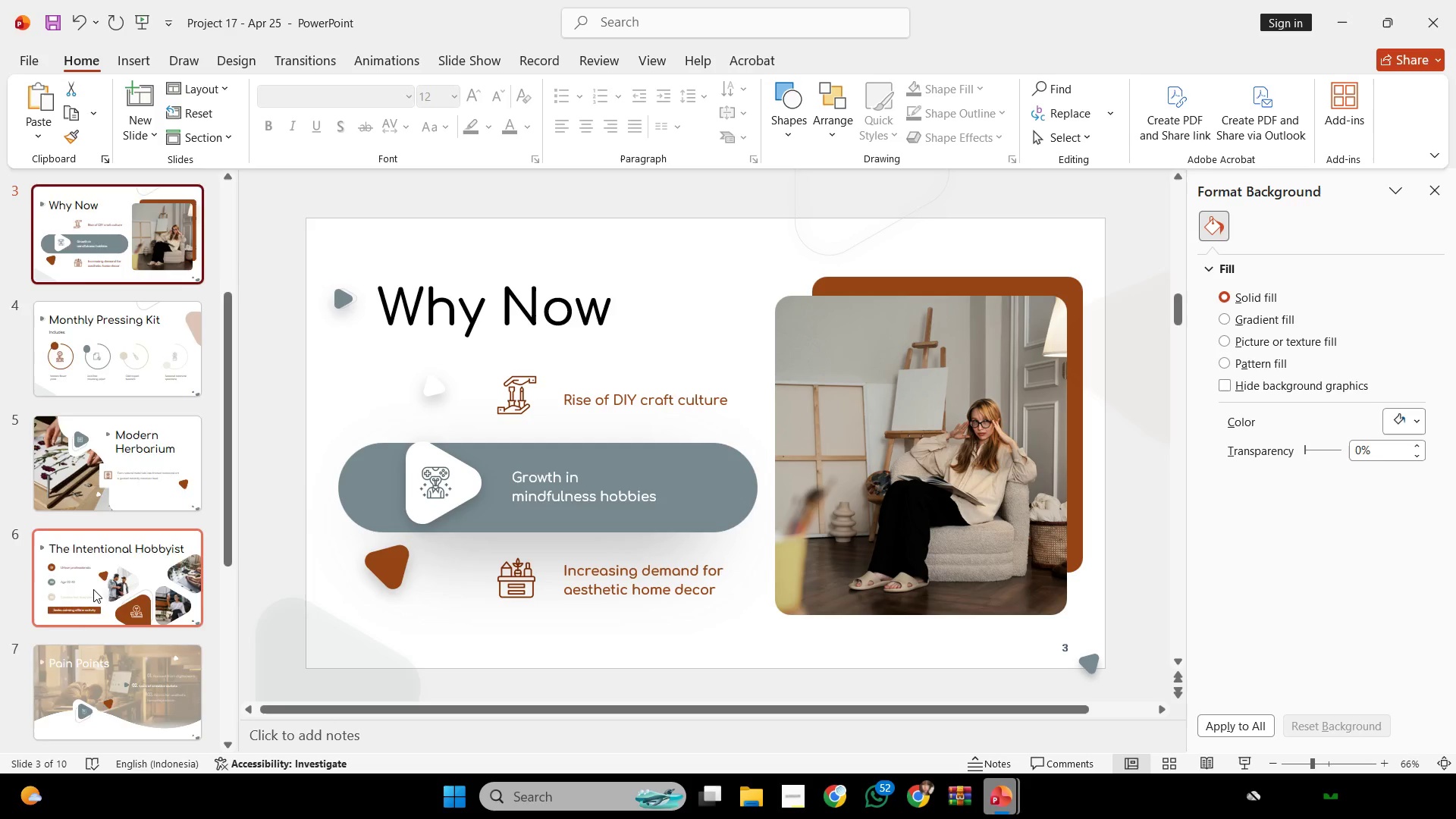 
key(ArrowUp)
 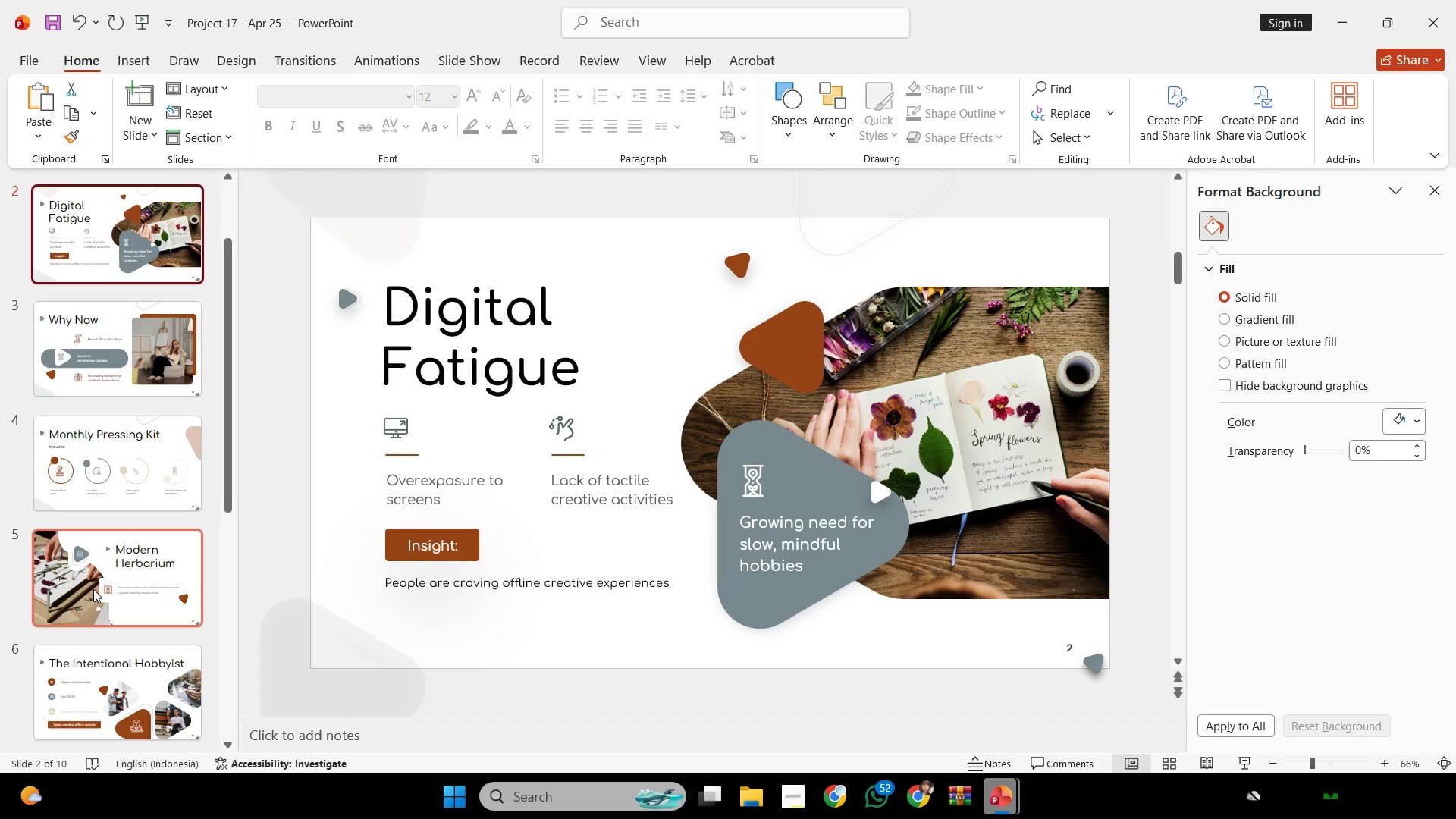 
key(ArrowUp)
 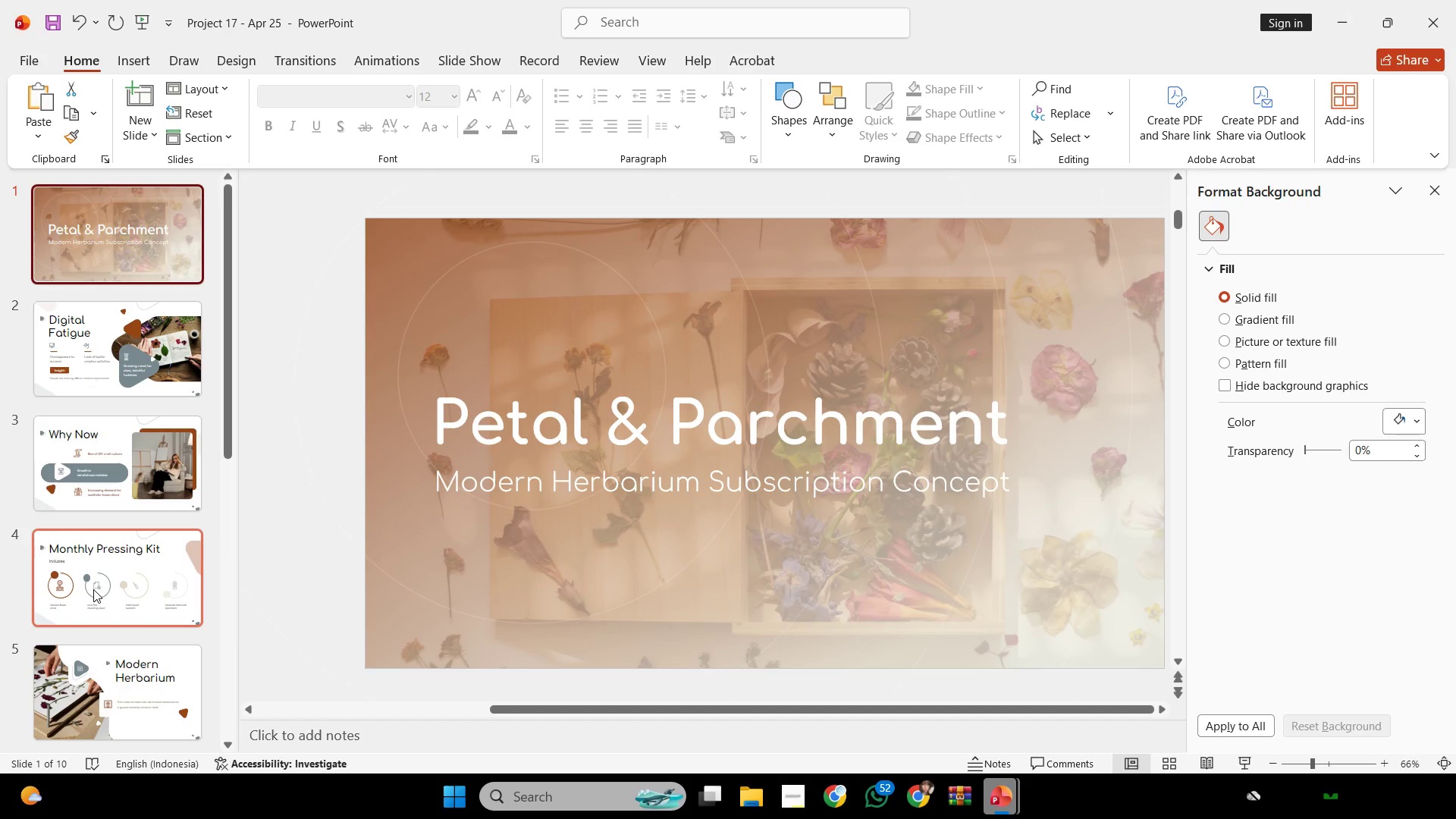 
wait(10.03)
 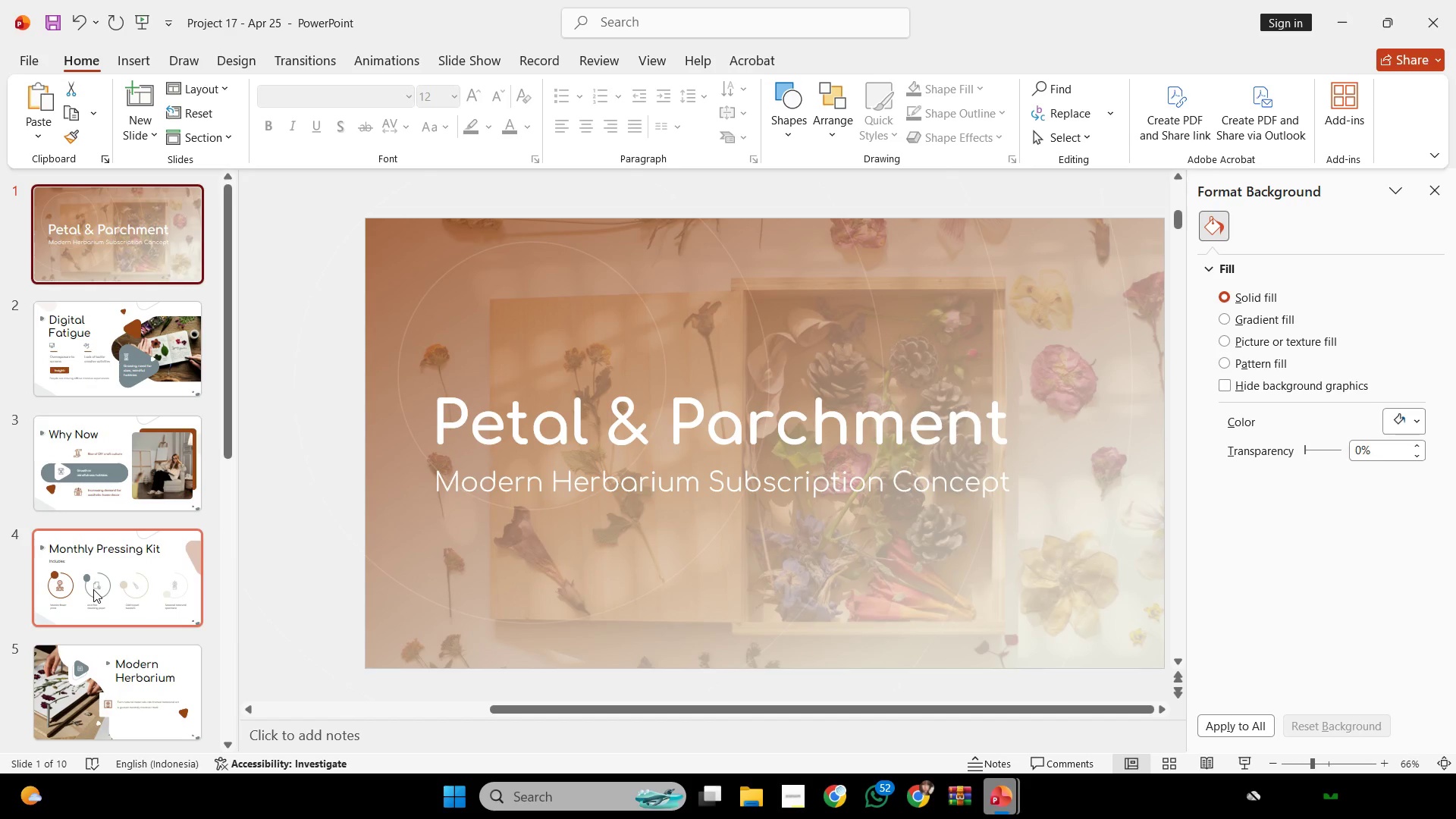 
key(ArrowUp)
 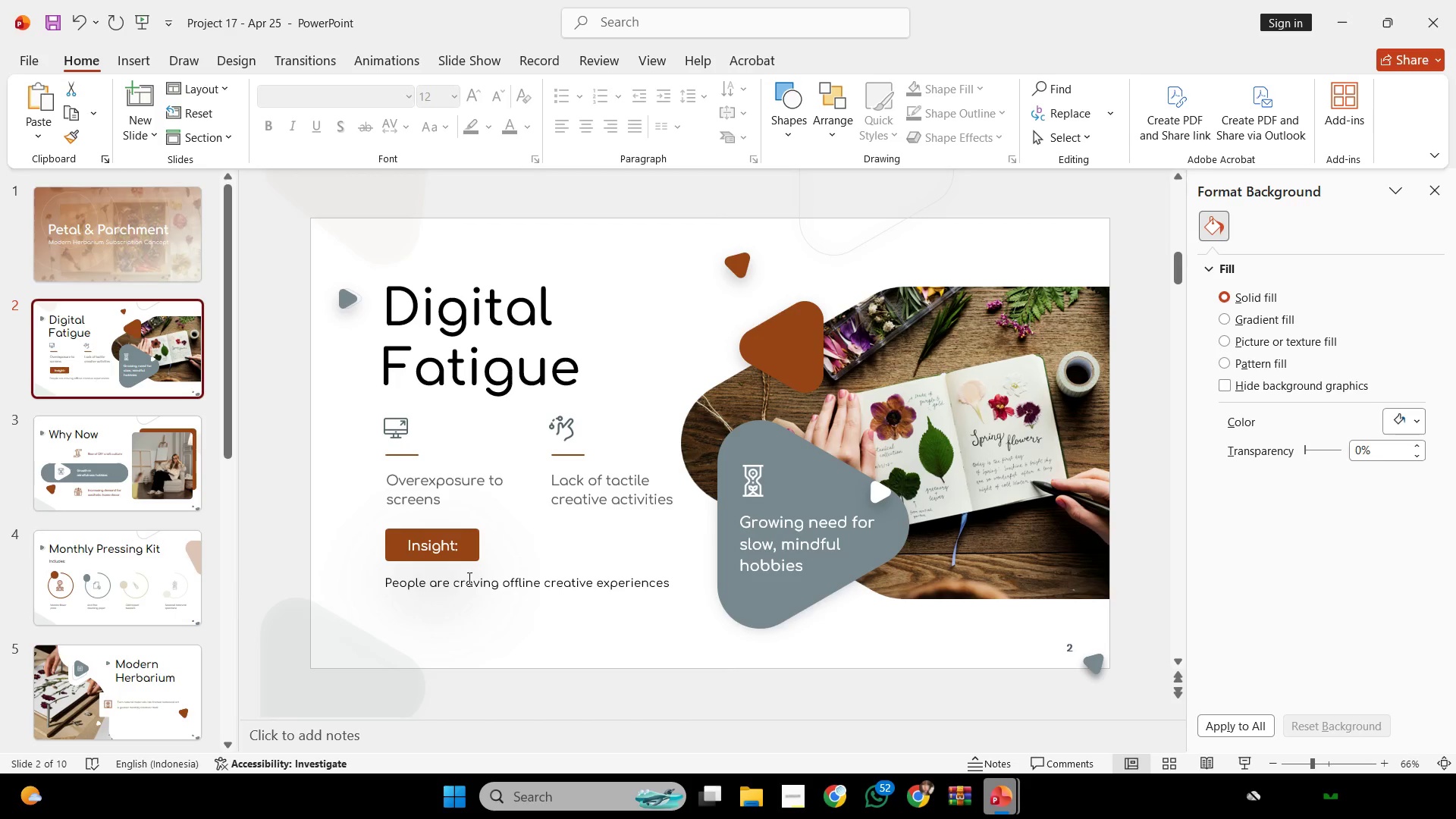 
wait(170.3)
 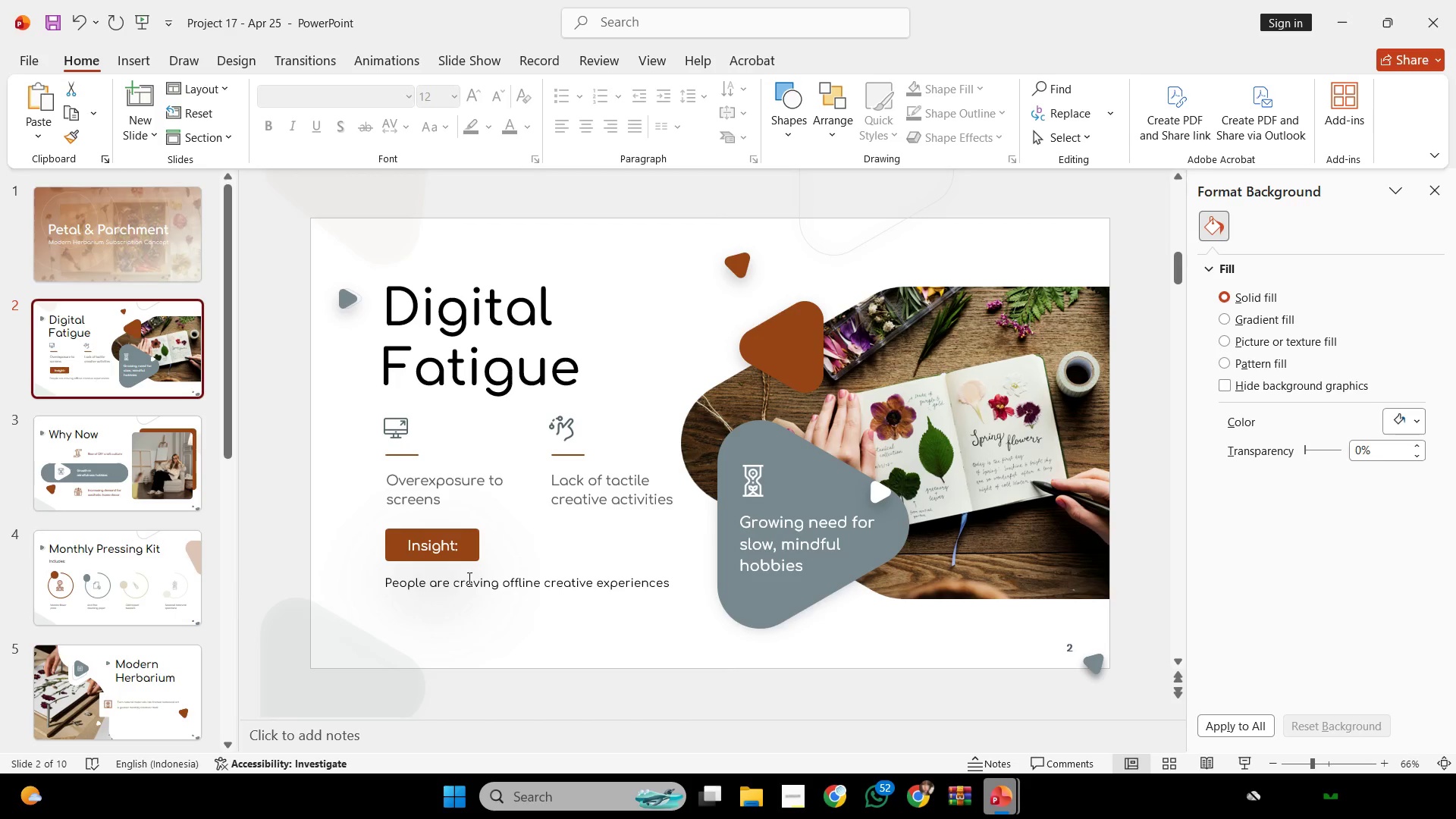 
left_click([805, 789])
 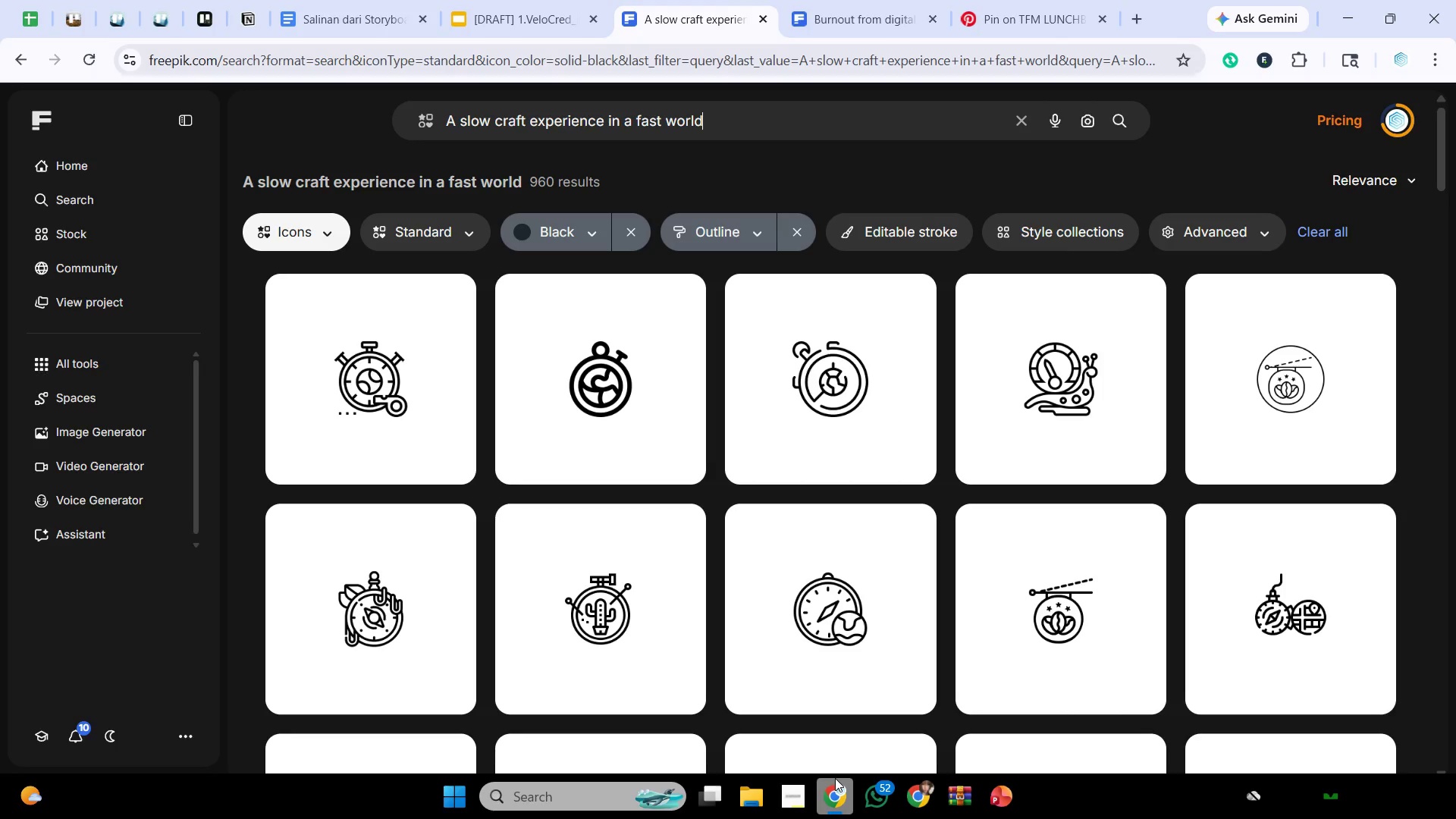 
wait(7.56)
 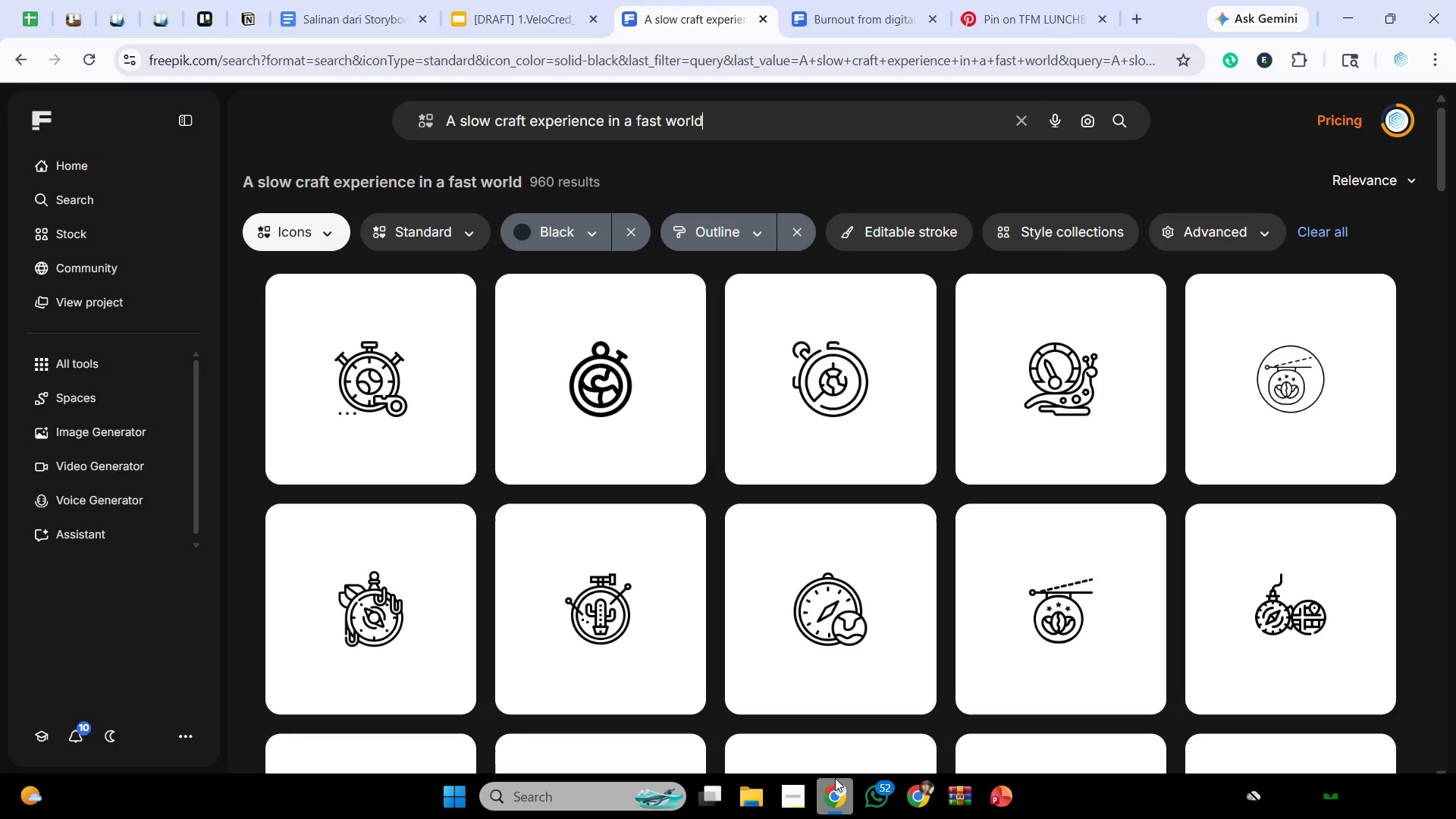 
left_click([150, 1])
 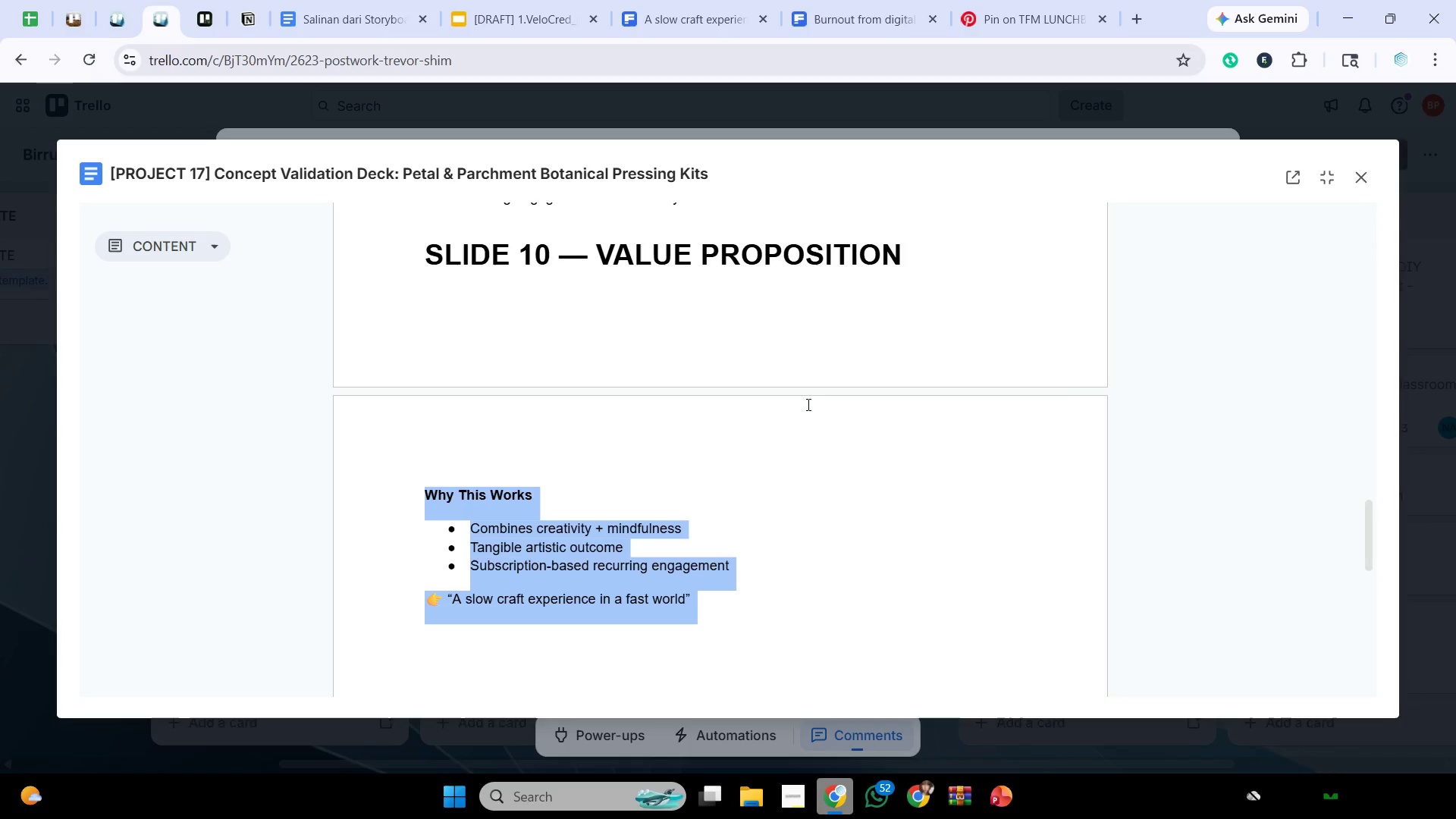 
scroll: coordinate [735, 664], scroll_direction: down, amount: 12.0
 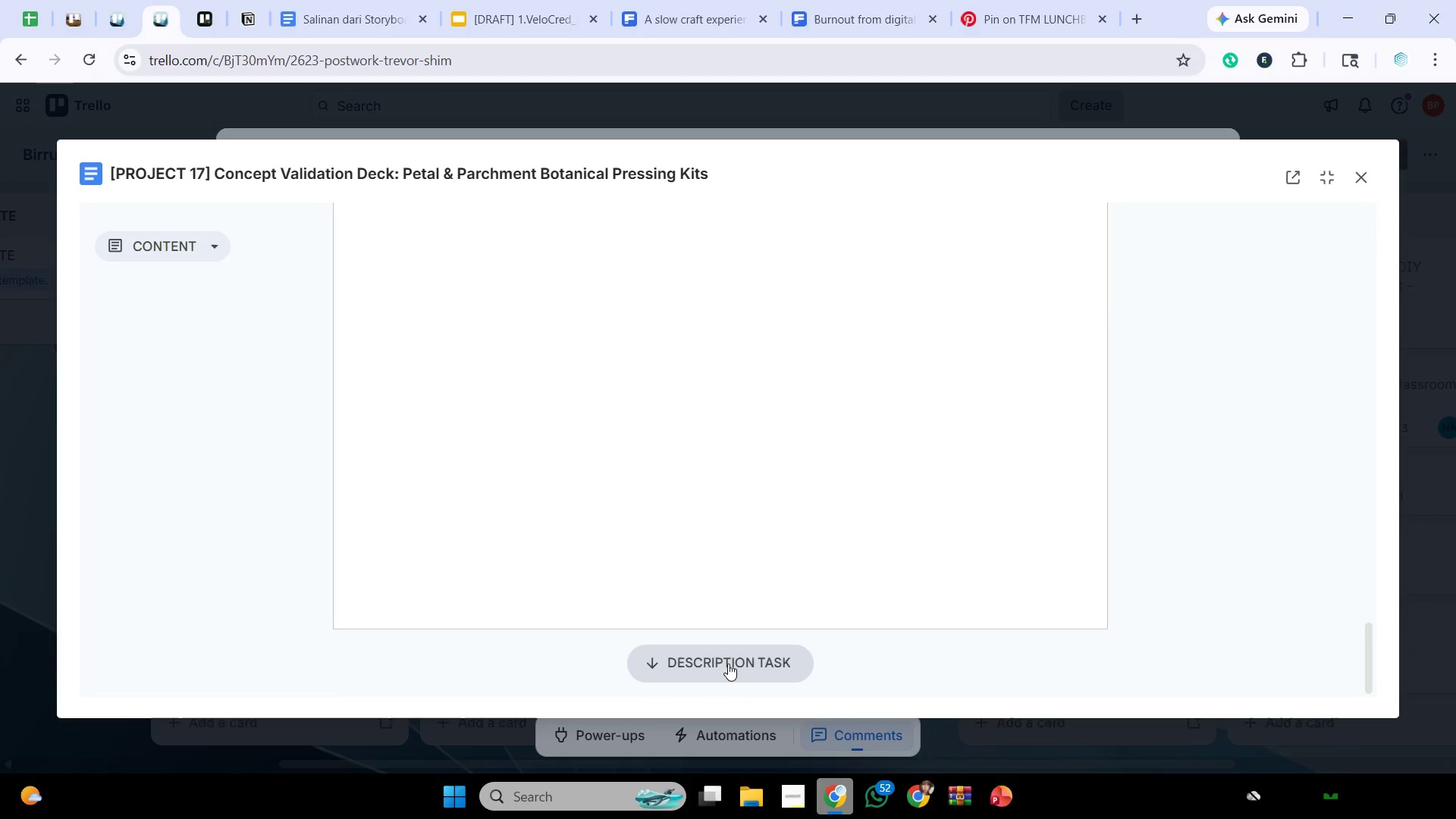 
left_click([728, 665])
 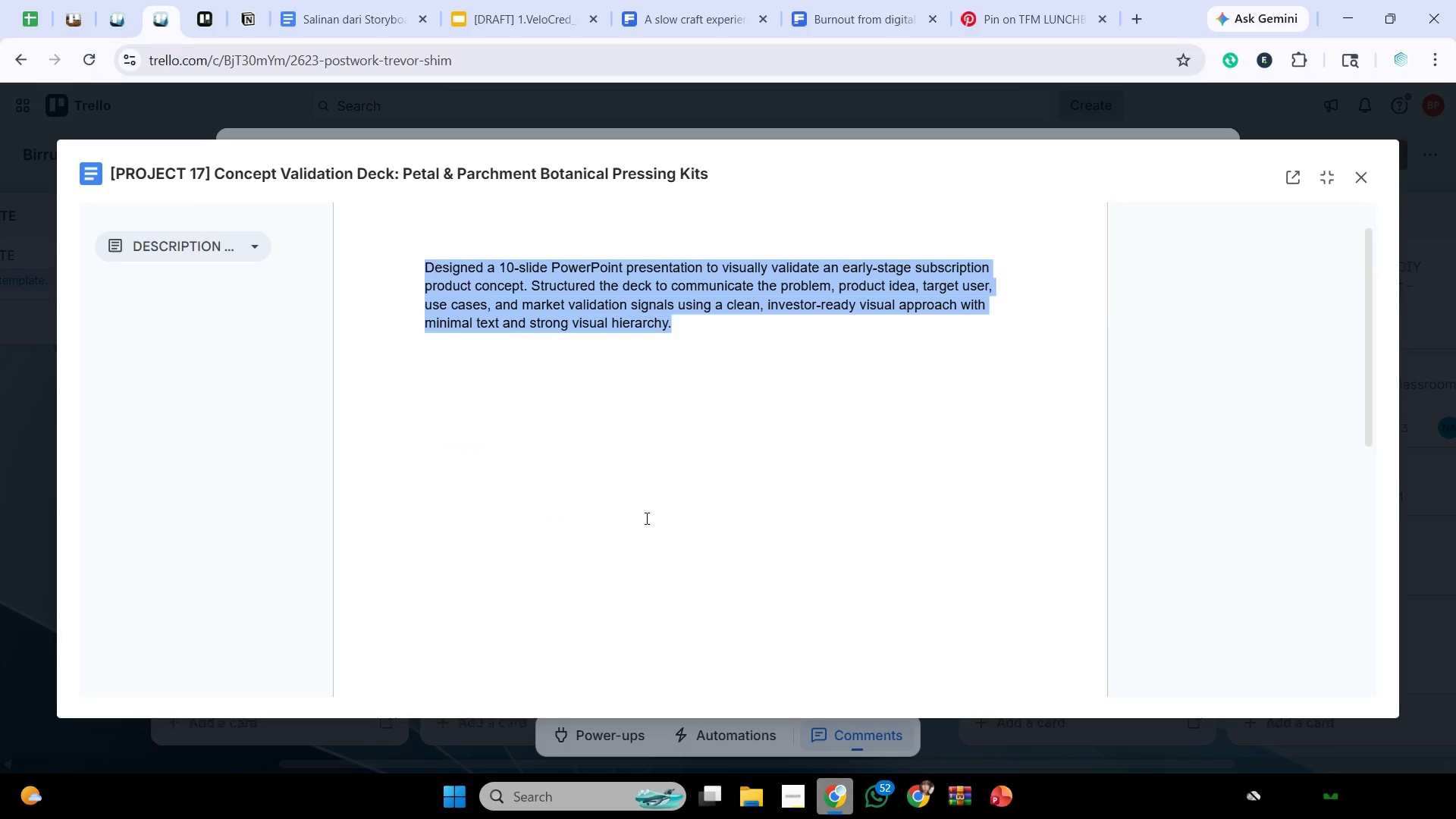 
hold_key(key=ControlLeft, duration=0.55)
 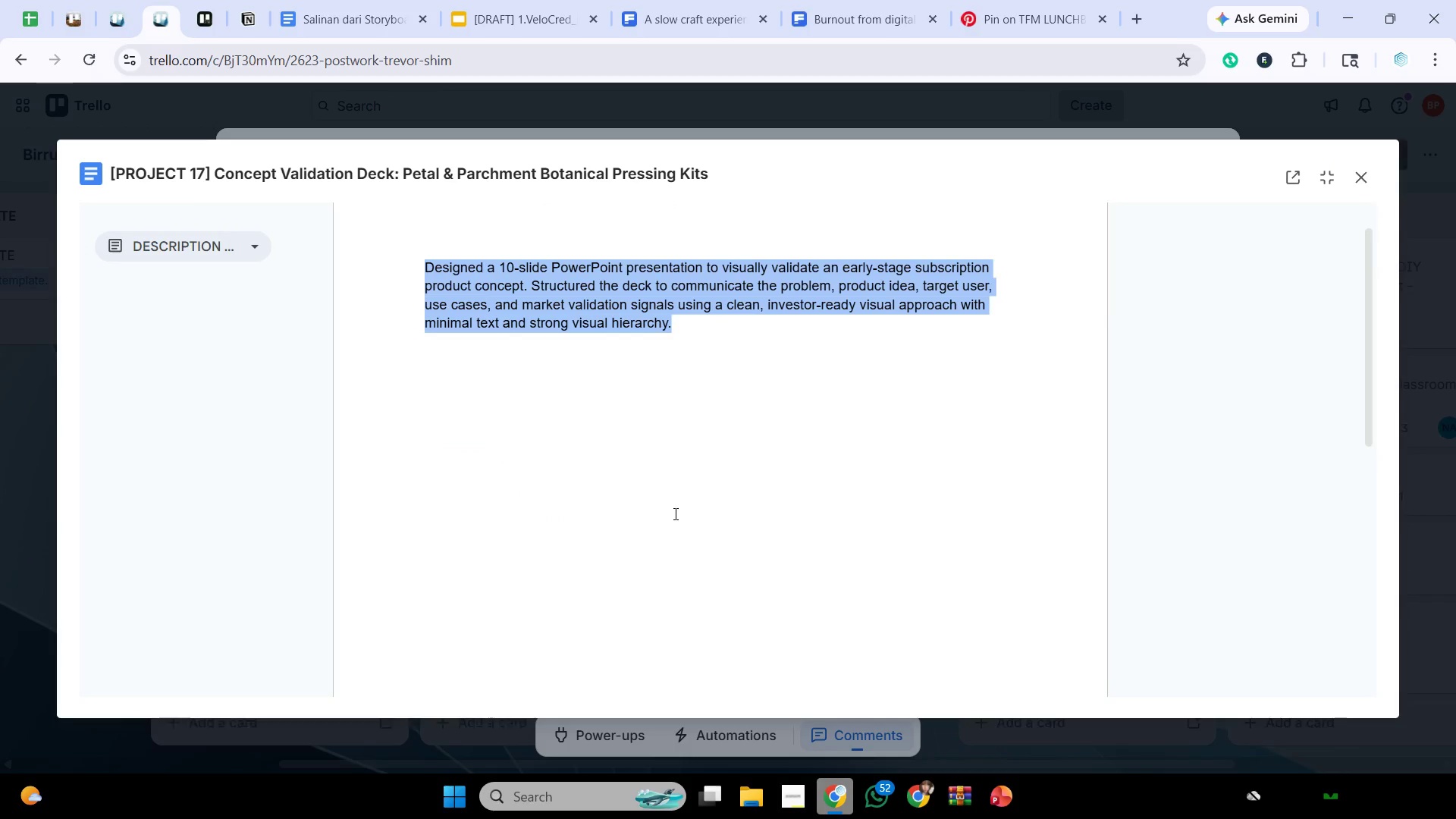 